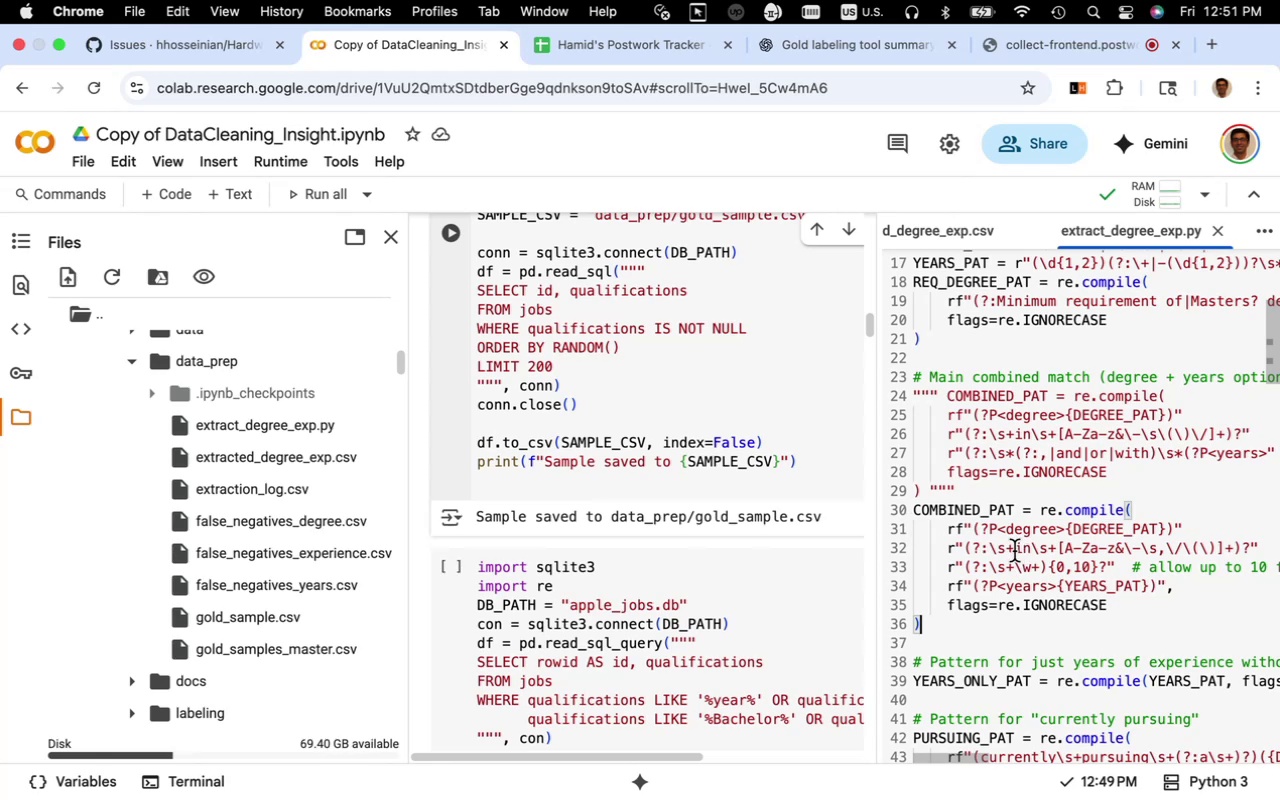 
wait(6.43)
 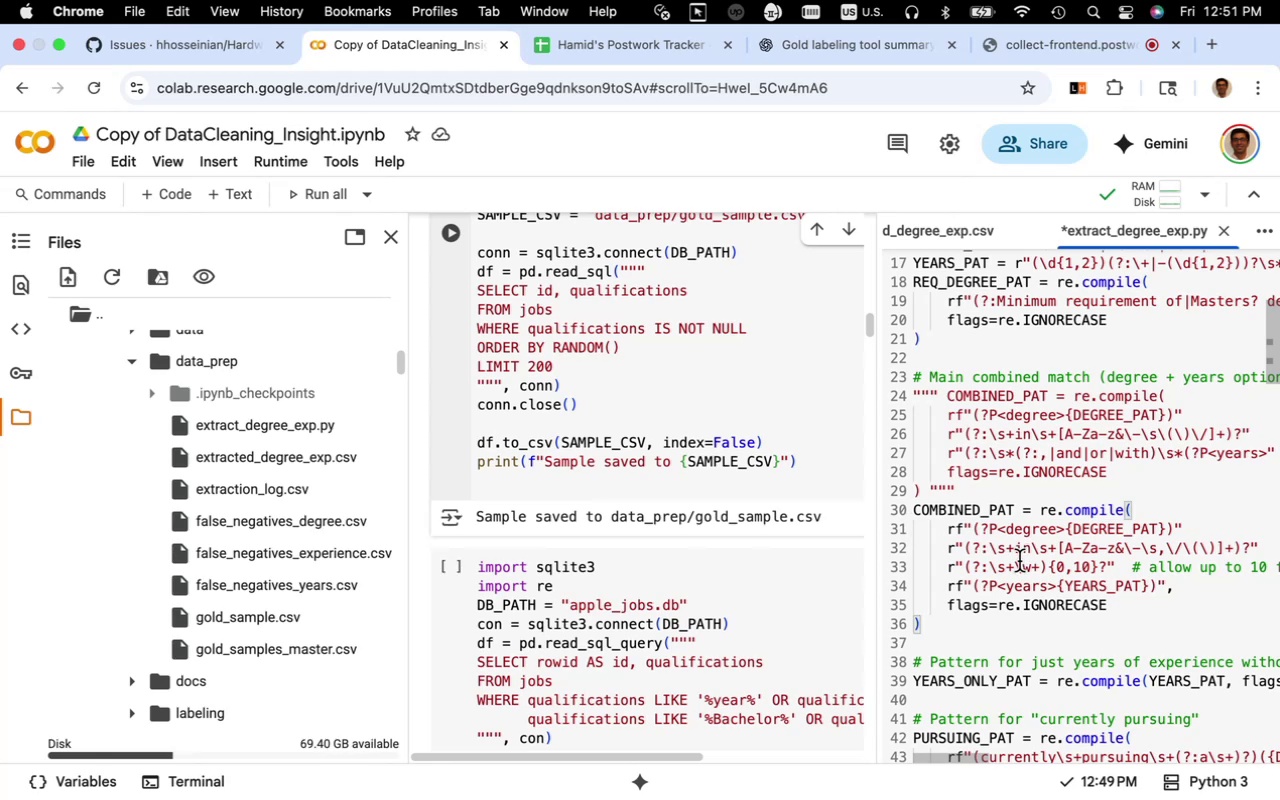 
key(Meta+S)
 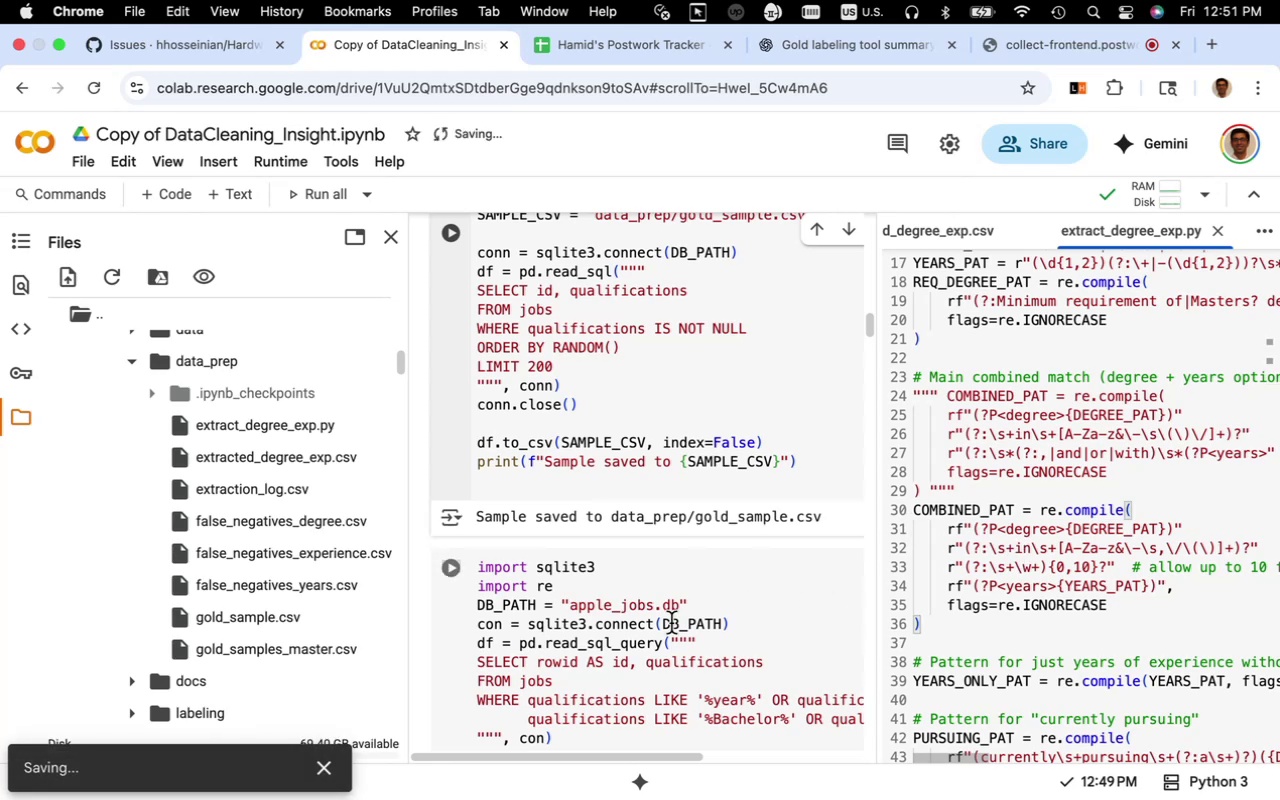 
scroll: coordinate [670, 623], scroll_direction: up, amount: 26.0
 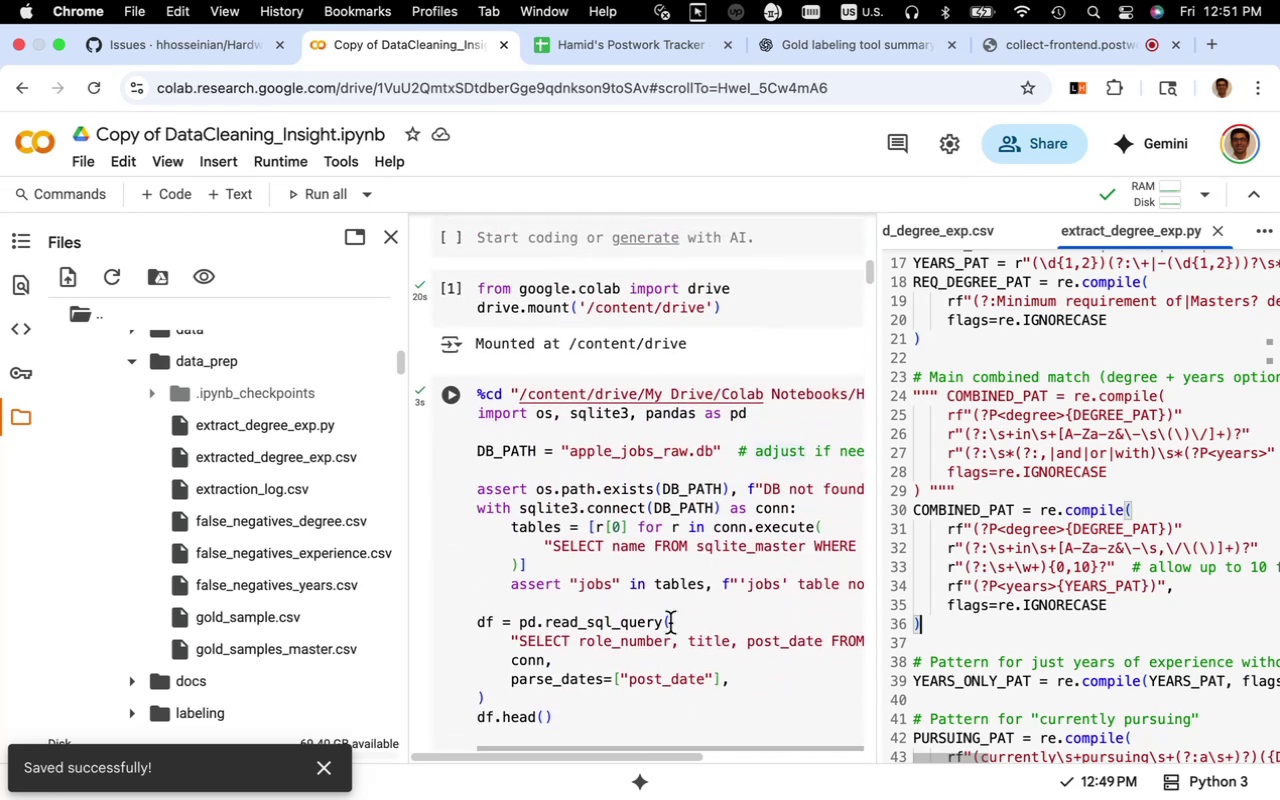 
scroll: coordinate [670, 623], scroll_direction: down, amount: 7.0
 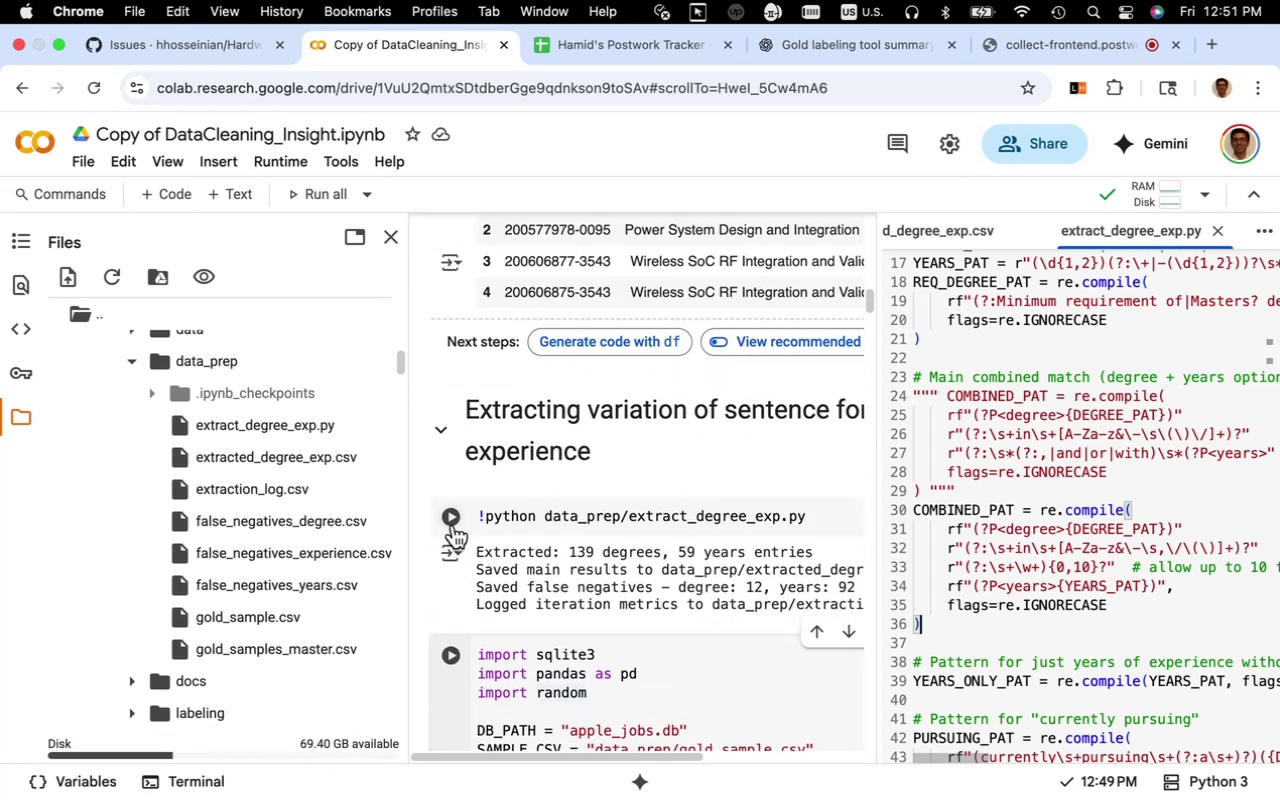 
left_click([453, 520])
 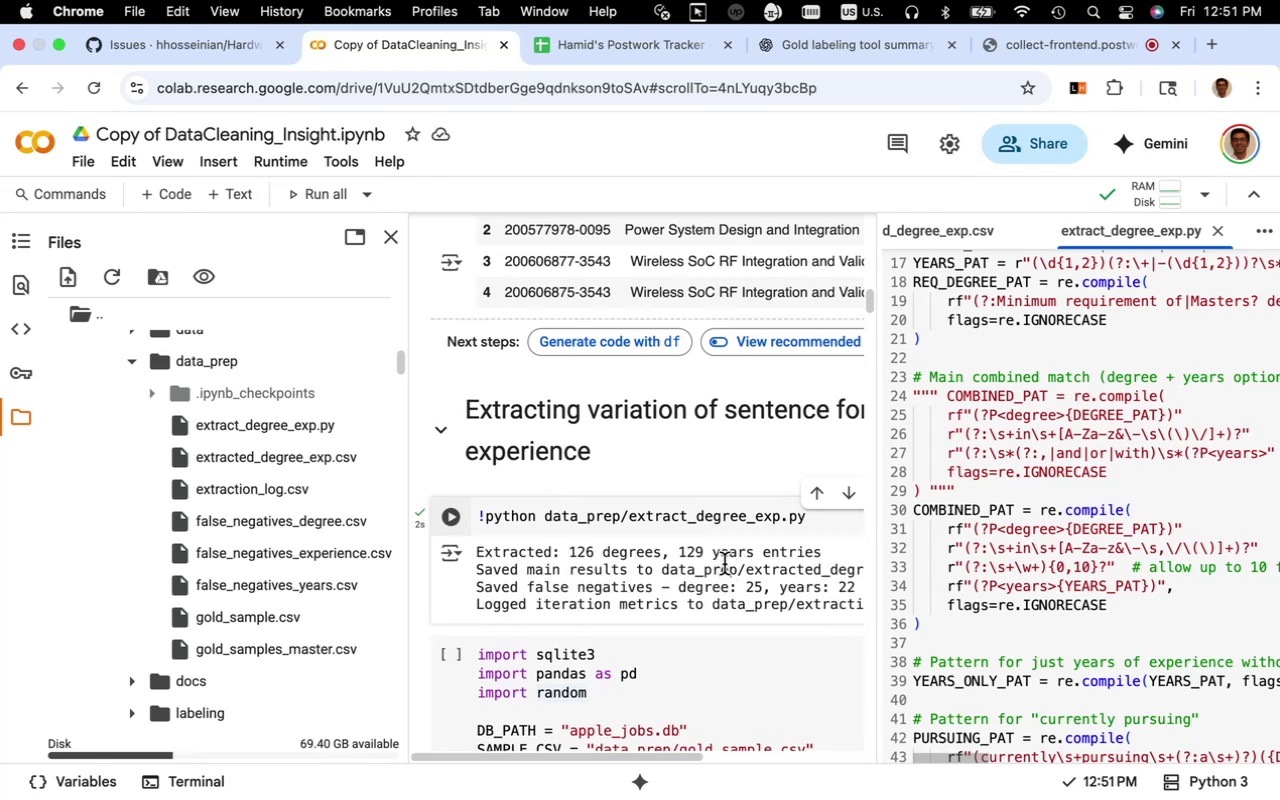 
wait(11.19)
 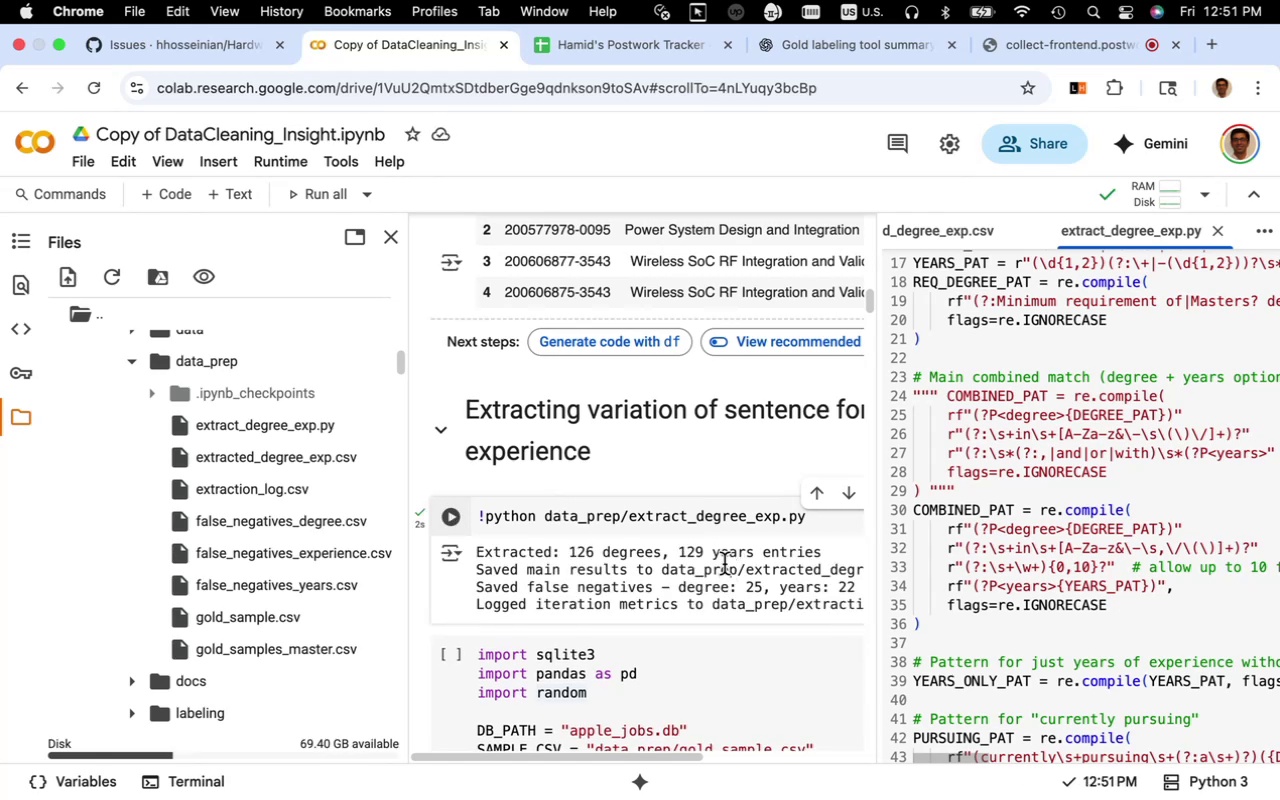 
left_click([835, 51])
 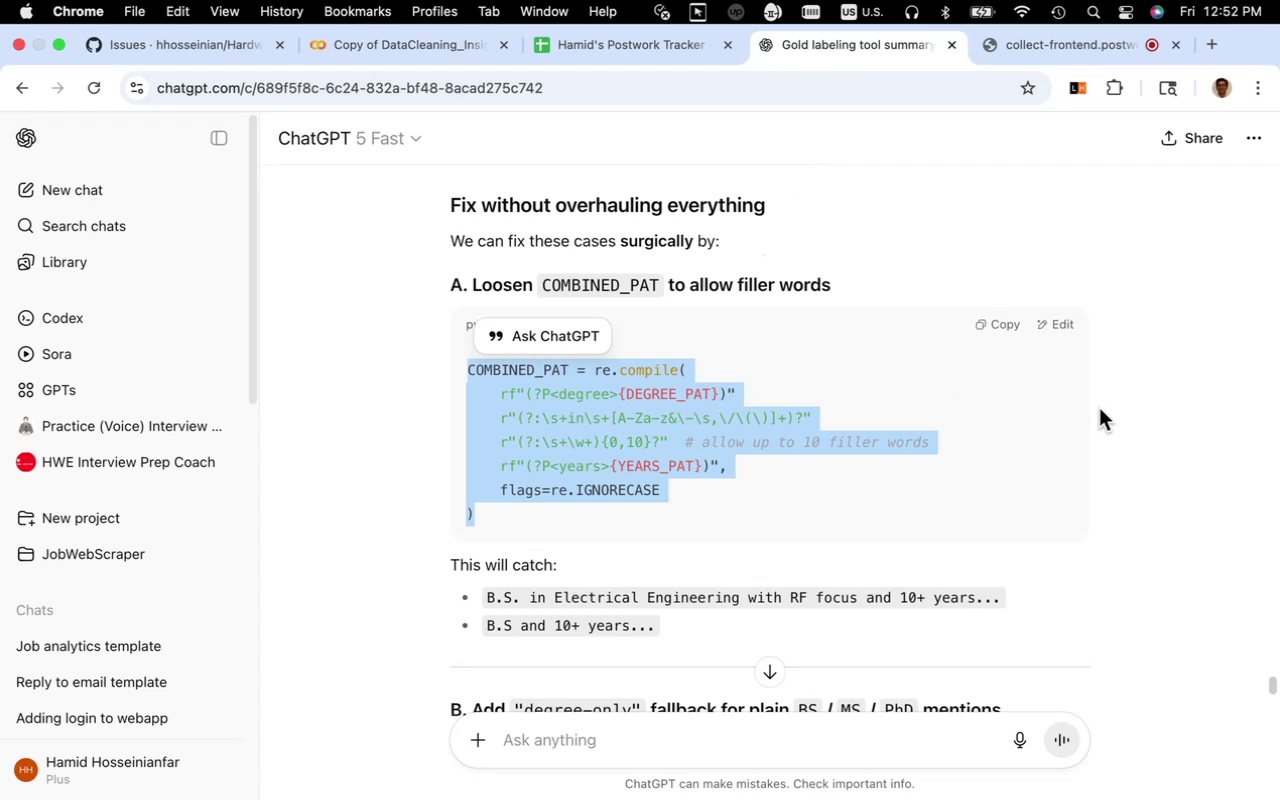 
left_click([1100, 408])
 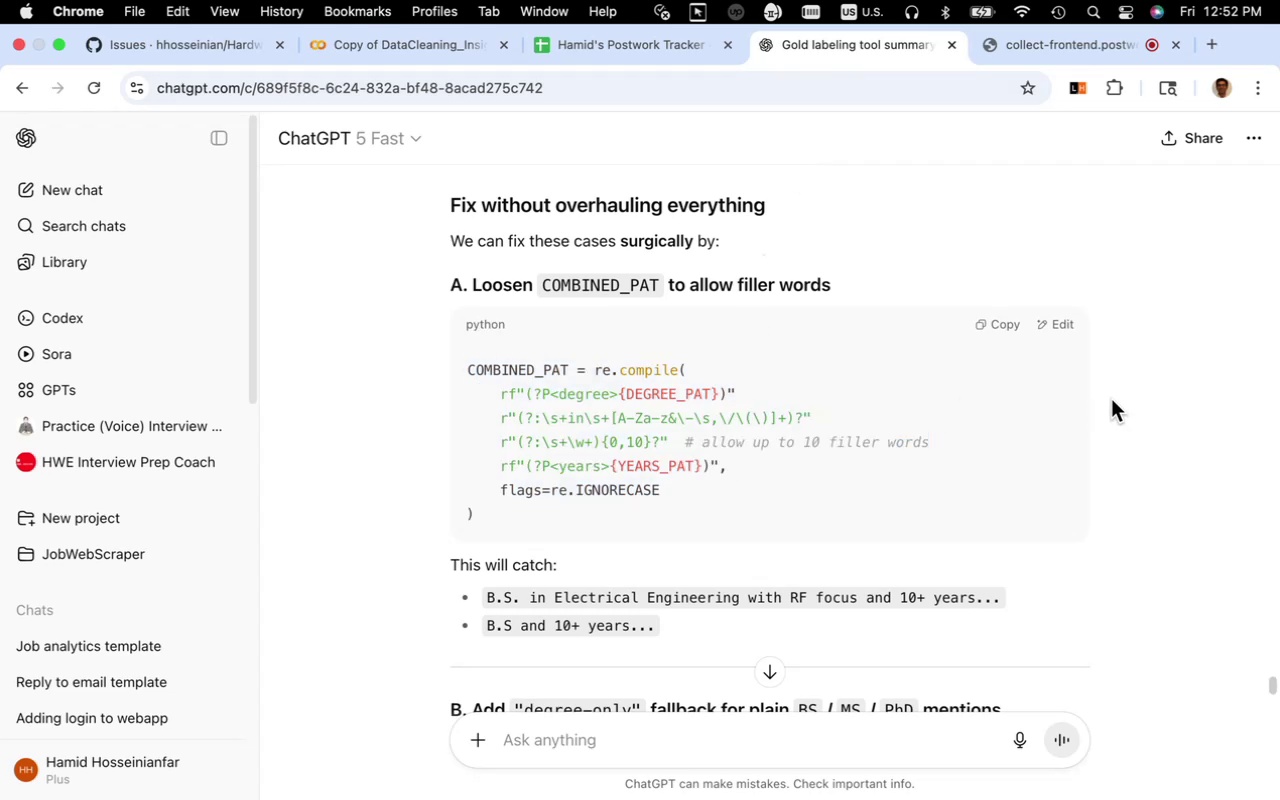 
scroll: coordinate [1098, 392], scroll_direction: down, amount: 9.0
 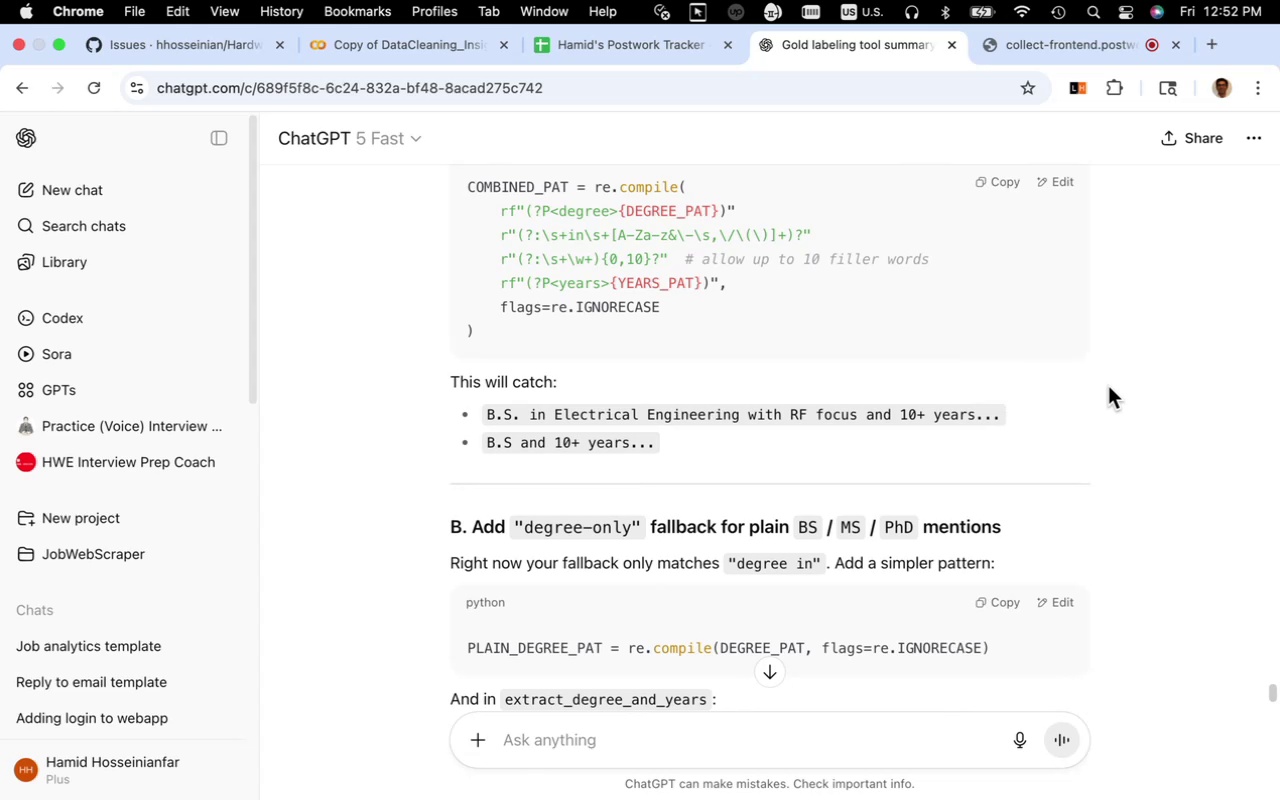 
wait(6.37)
 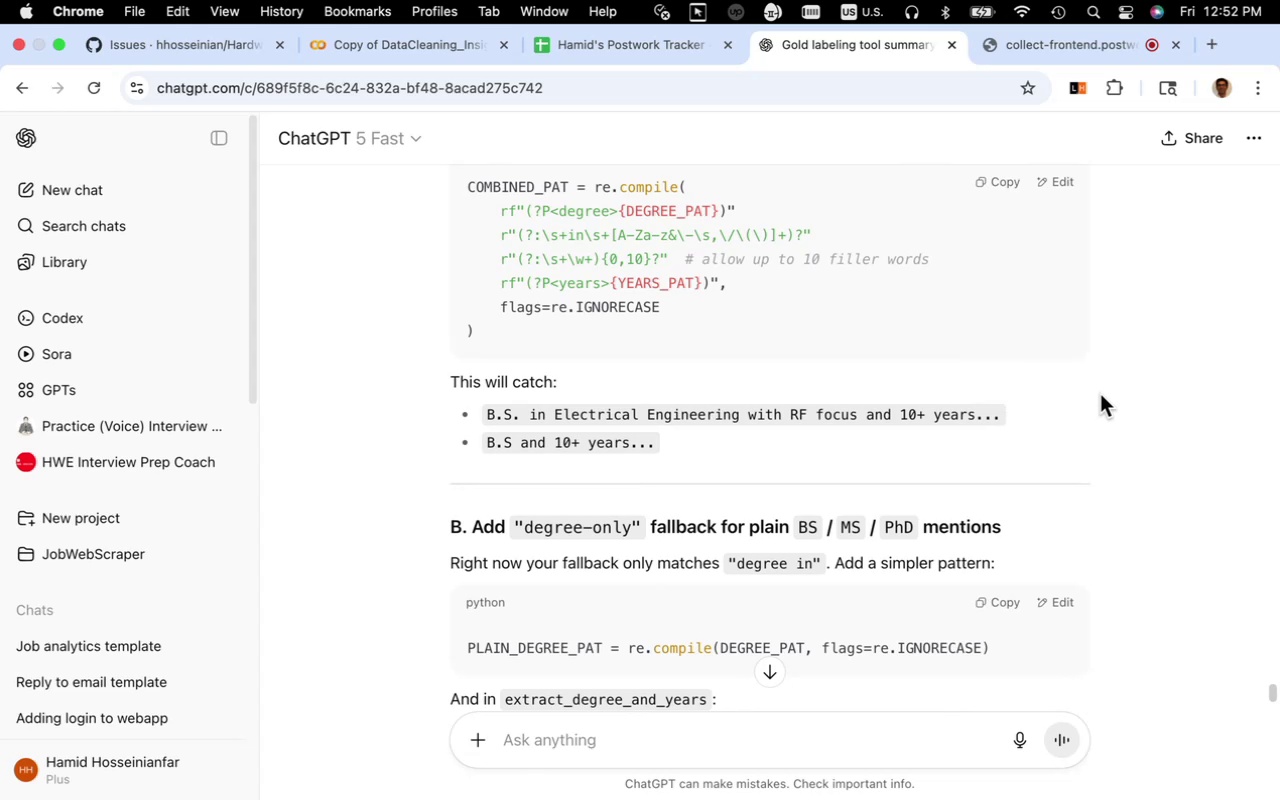 
scroll: coordinate [1099, 393], scroll_direction: down, amount: 6.0
 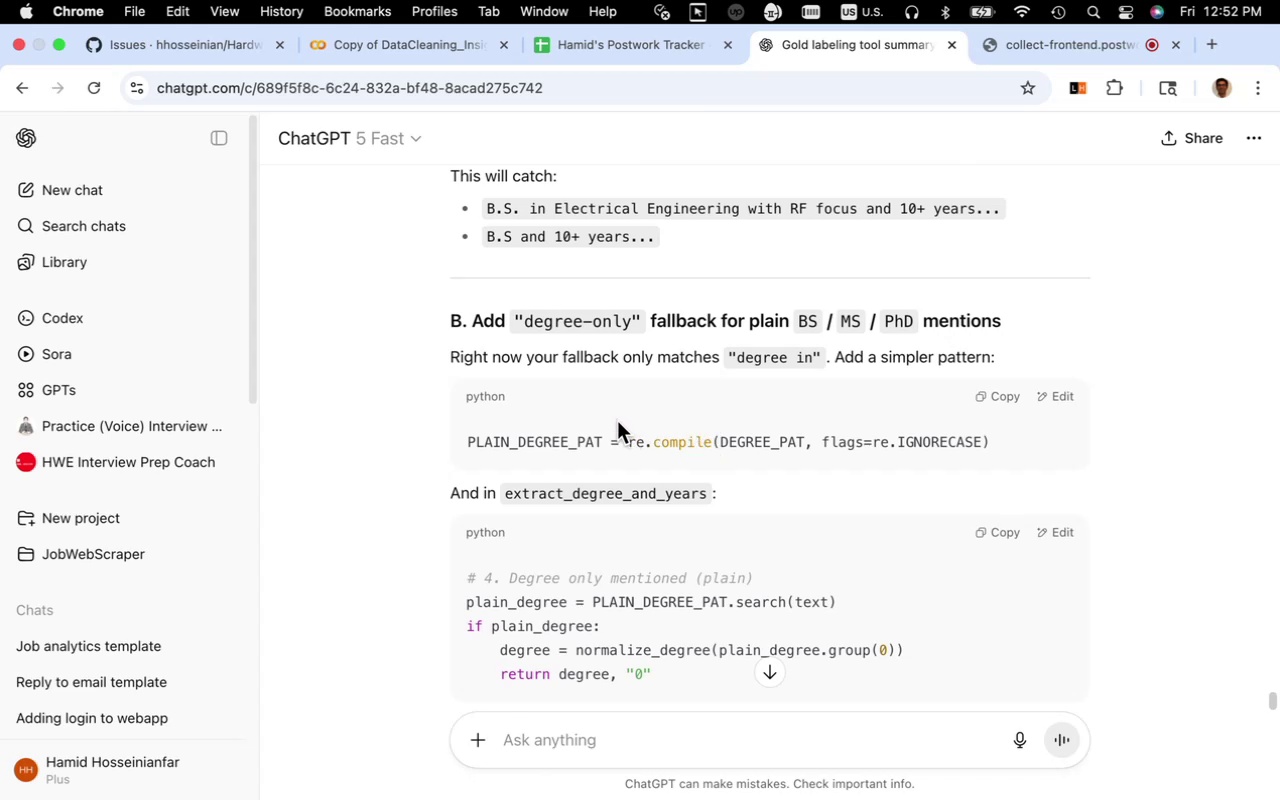 
wait(6.13)
 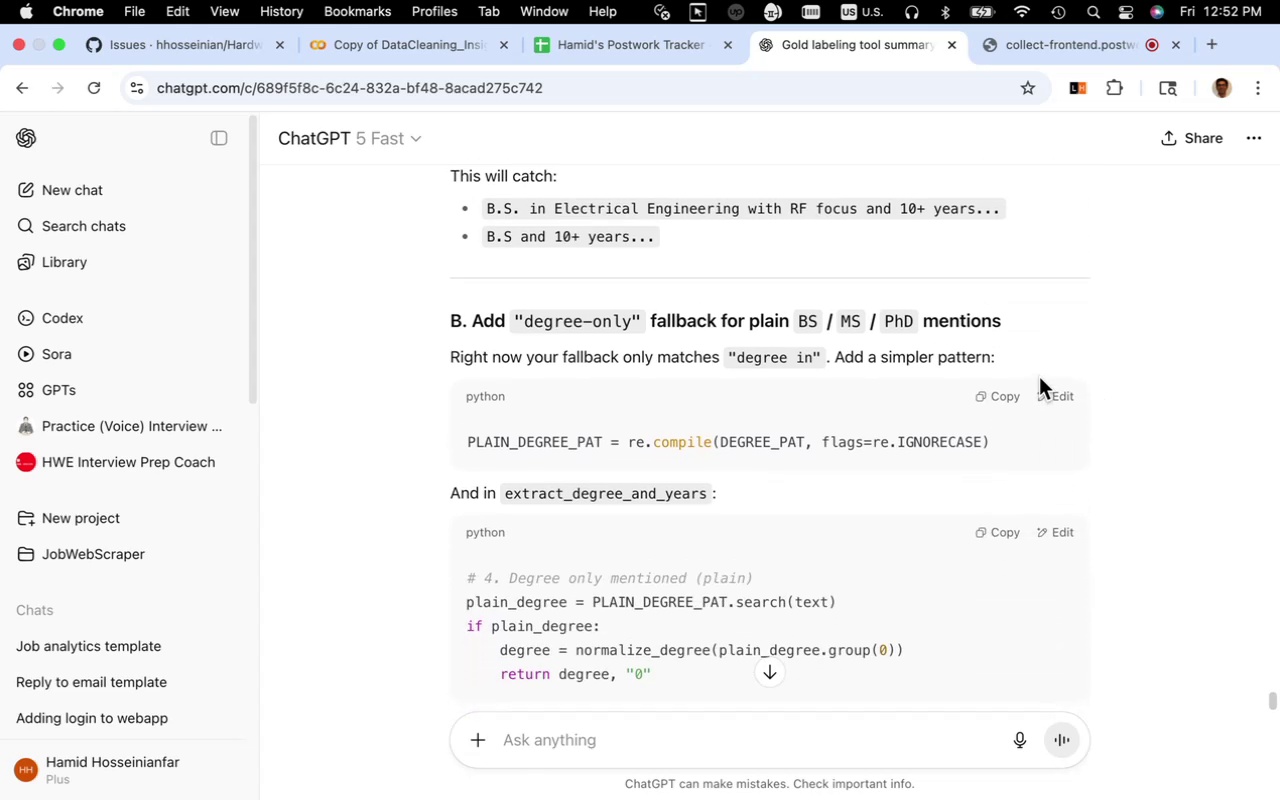 
scroll: coordinate [603, 416], scroll_direction: down, amount: 4.0
 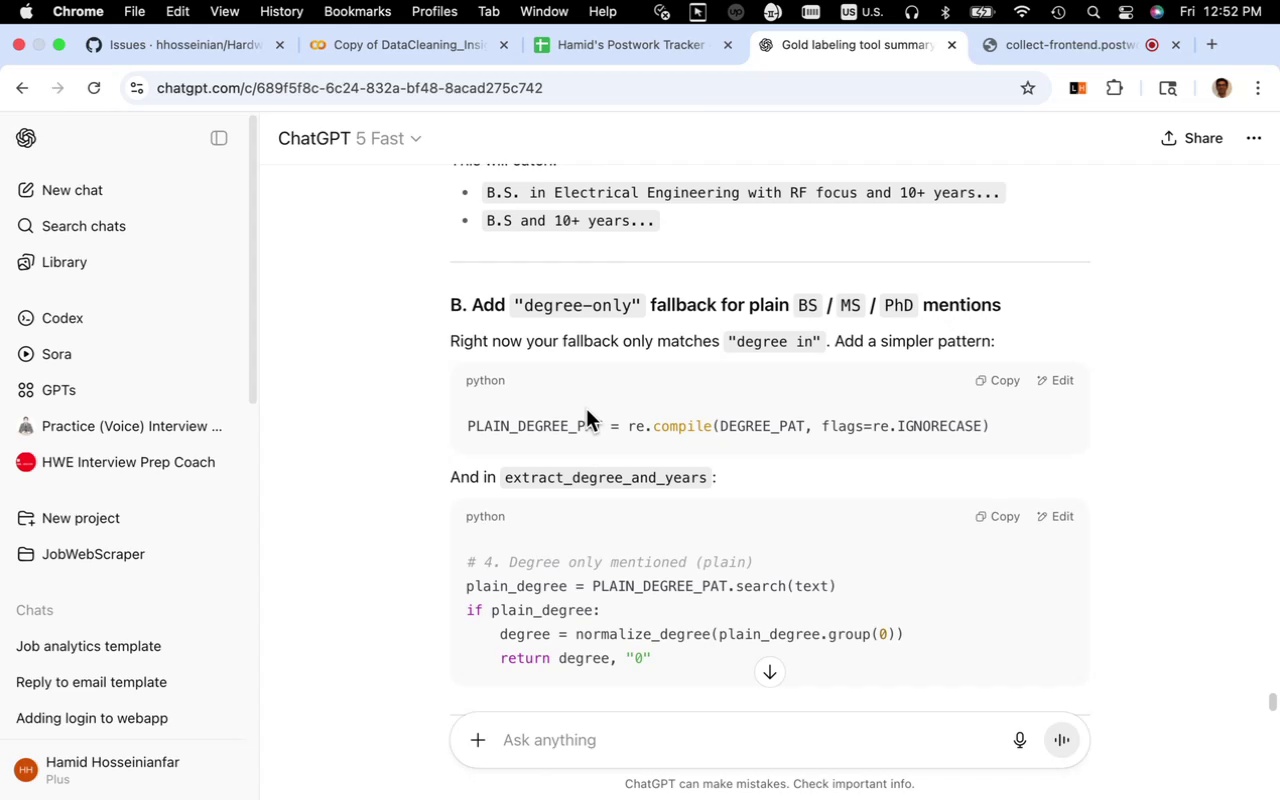 
wait(23.08)
 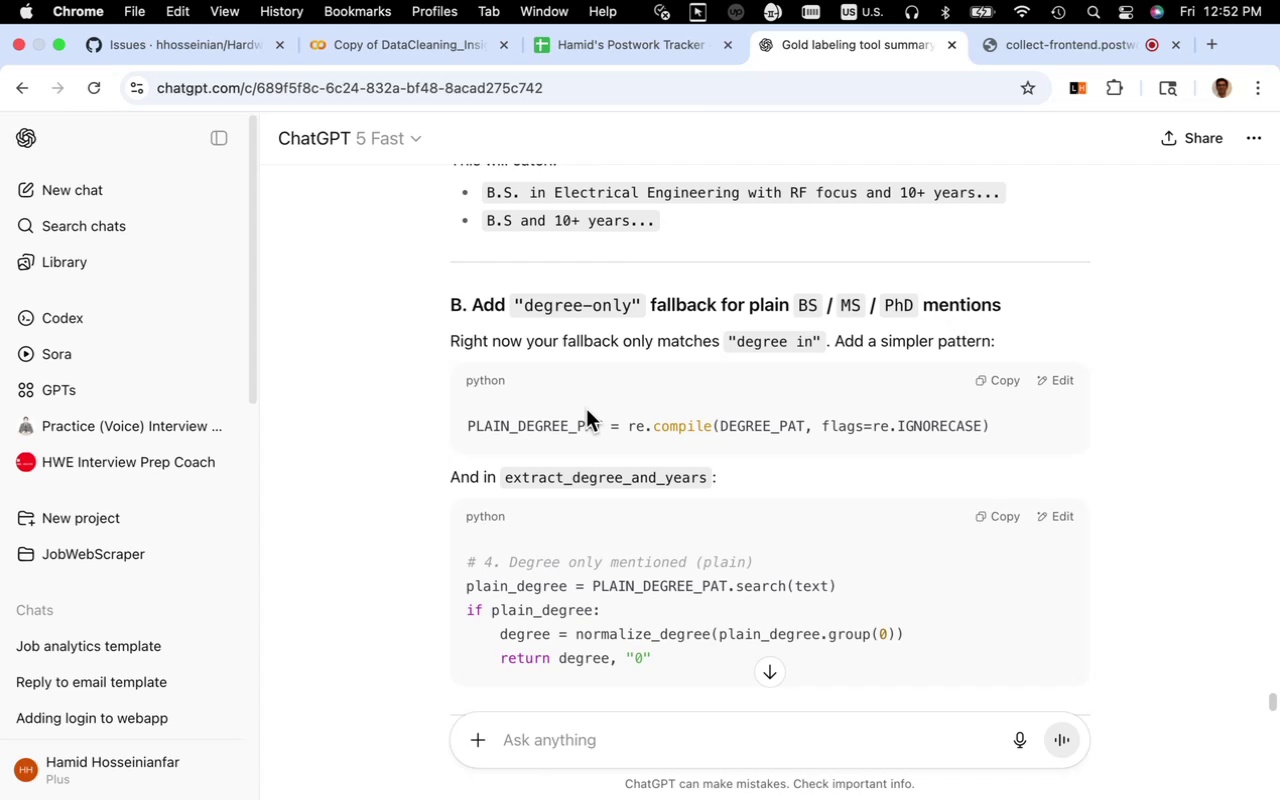 
scroll: coordinate [657, 374], scroll_direction: down, amount: 7.0
 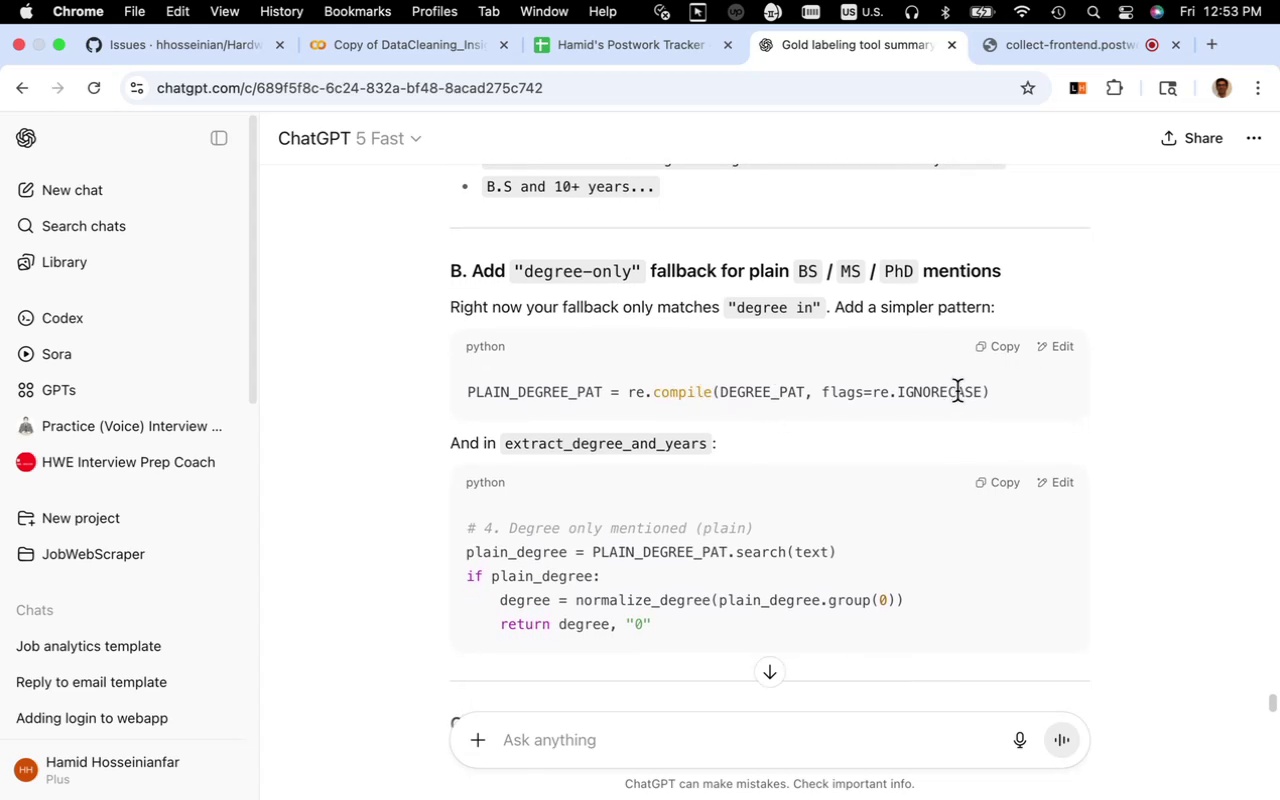 
wait(5.58)
 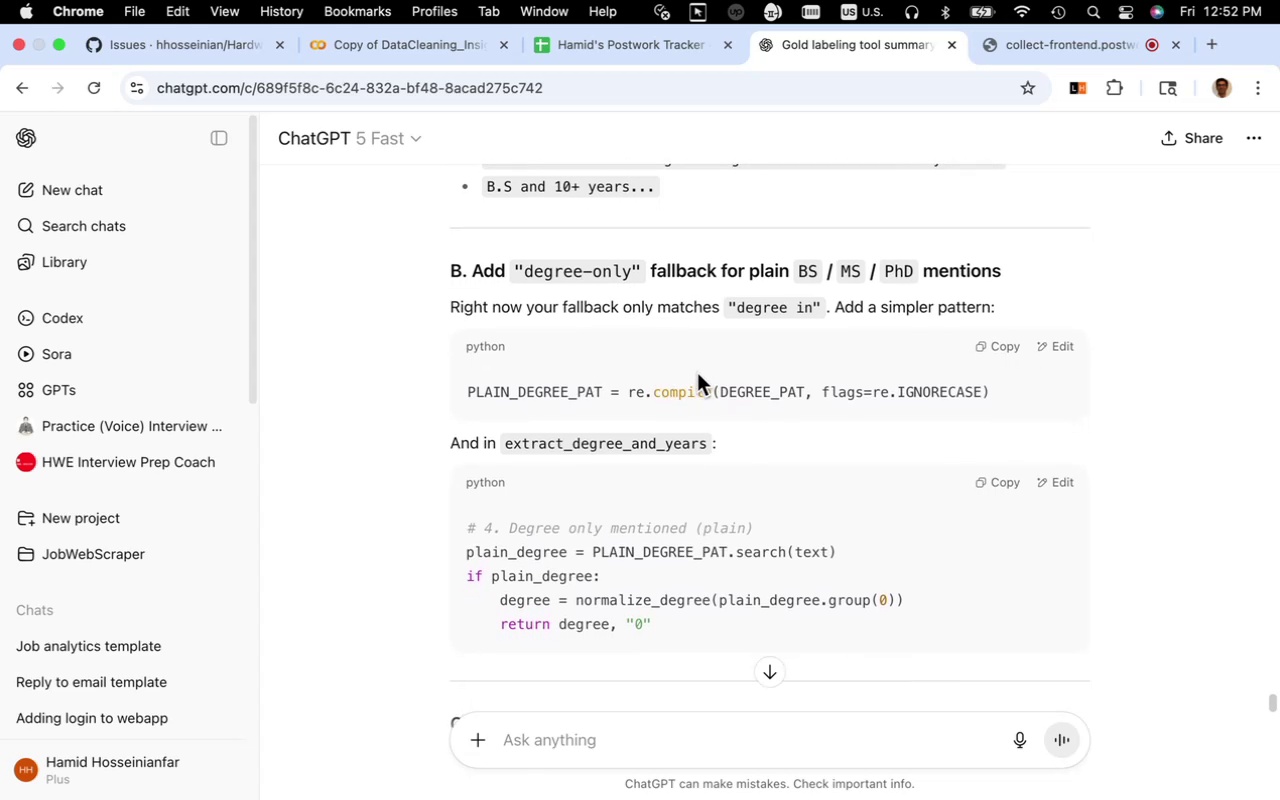 
left_click_drag(start_coordinate=[993, 393], to_coordinate=[461, 397])
 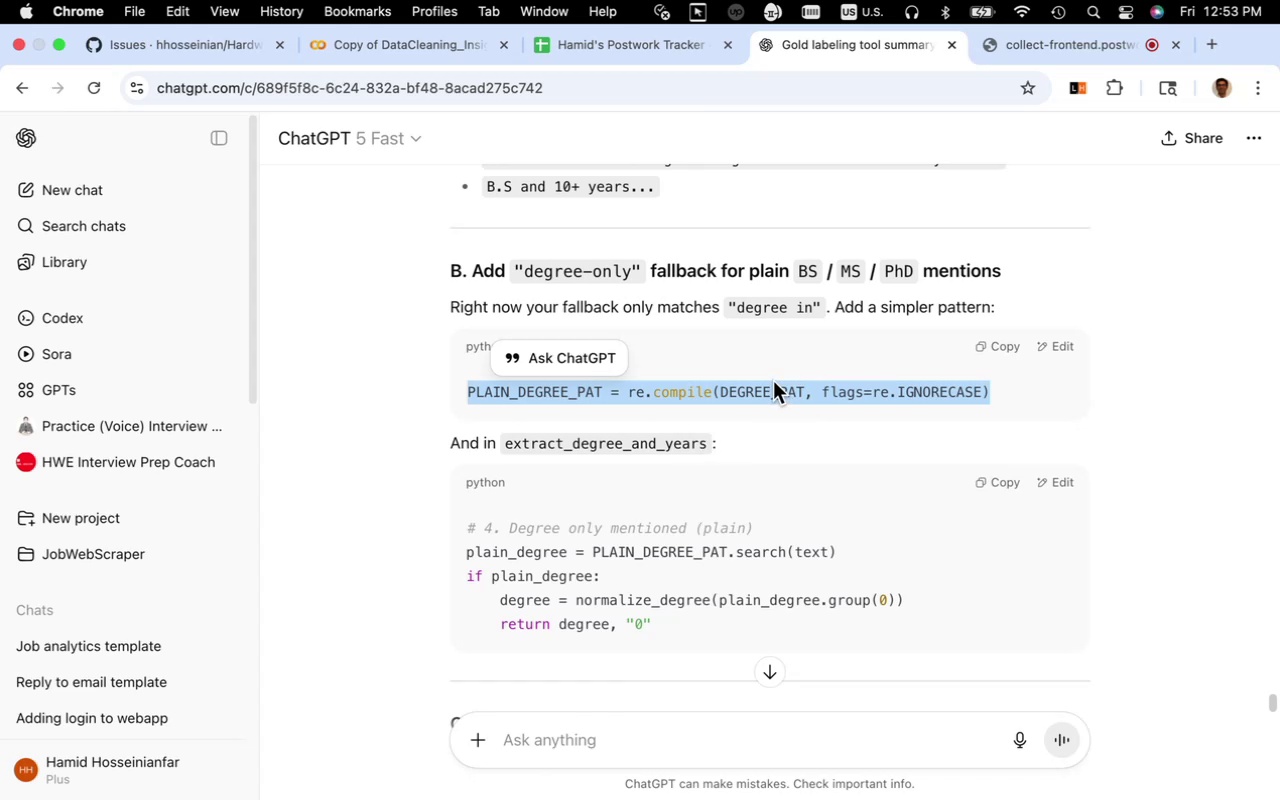 
key(Meta+C)
 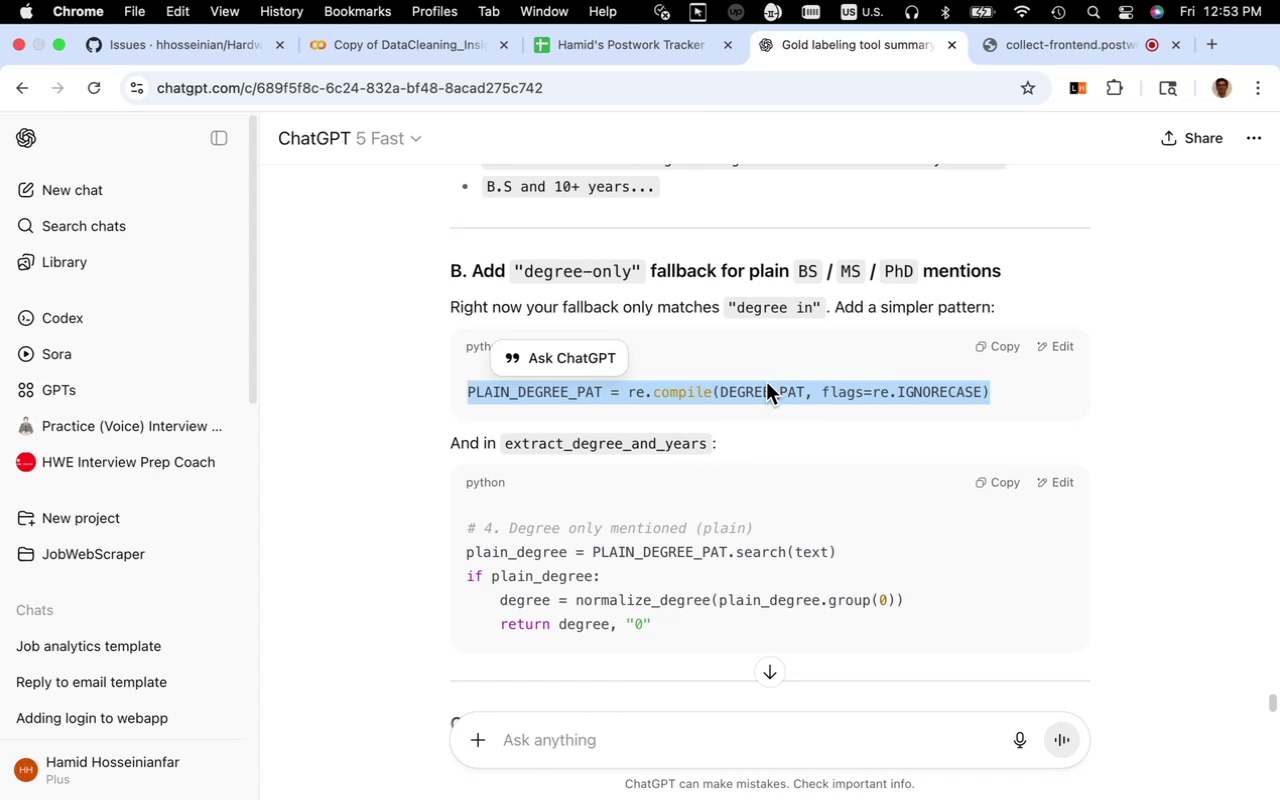 
wait(7.29)
 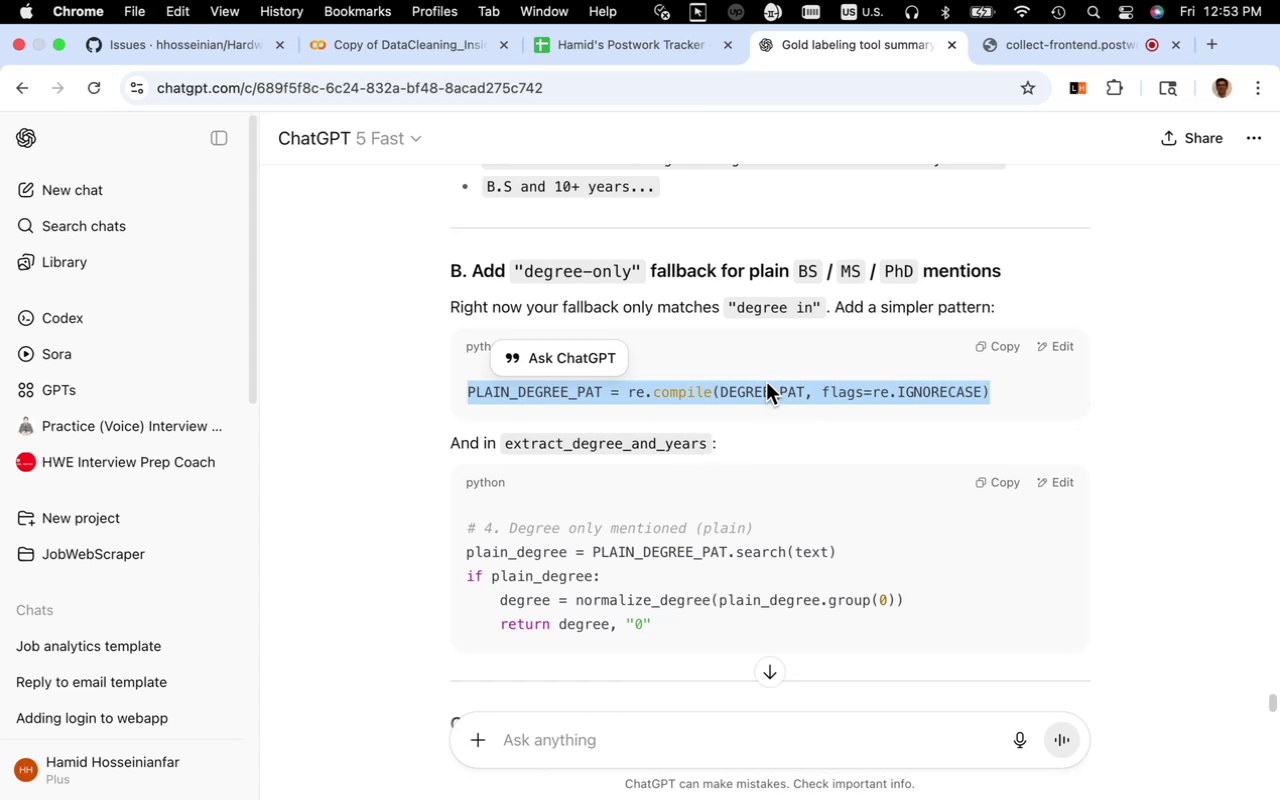 
left_click([742, 369])
 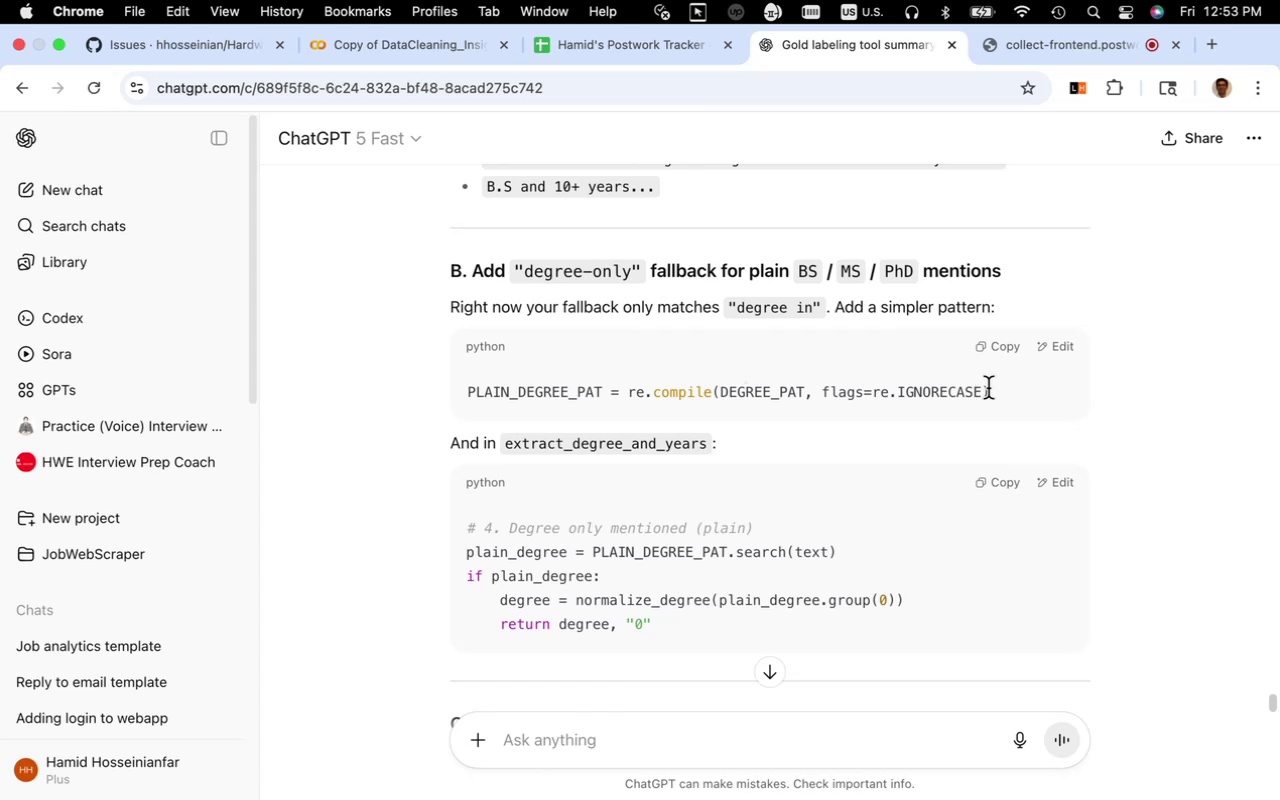 
left_click_drag(start_coordinate=[995, 391], to_coordinate=[467, 386])
 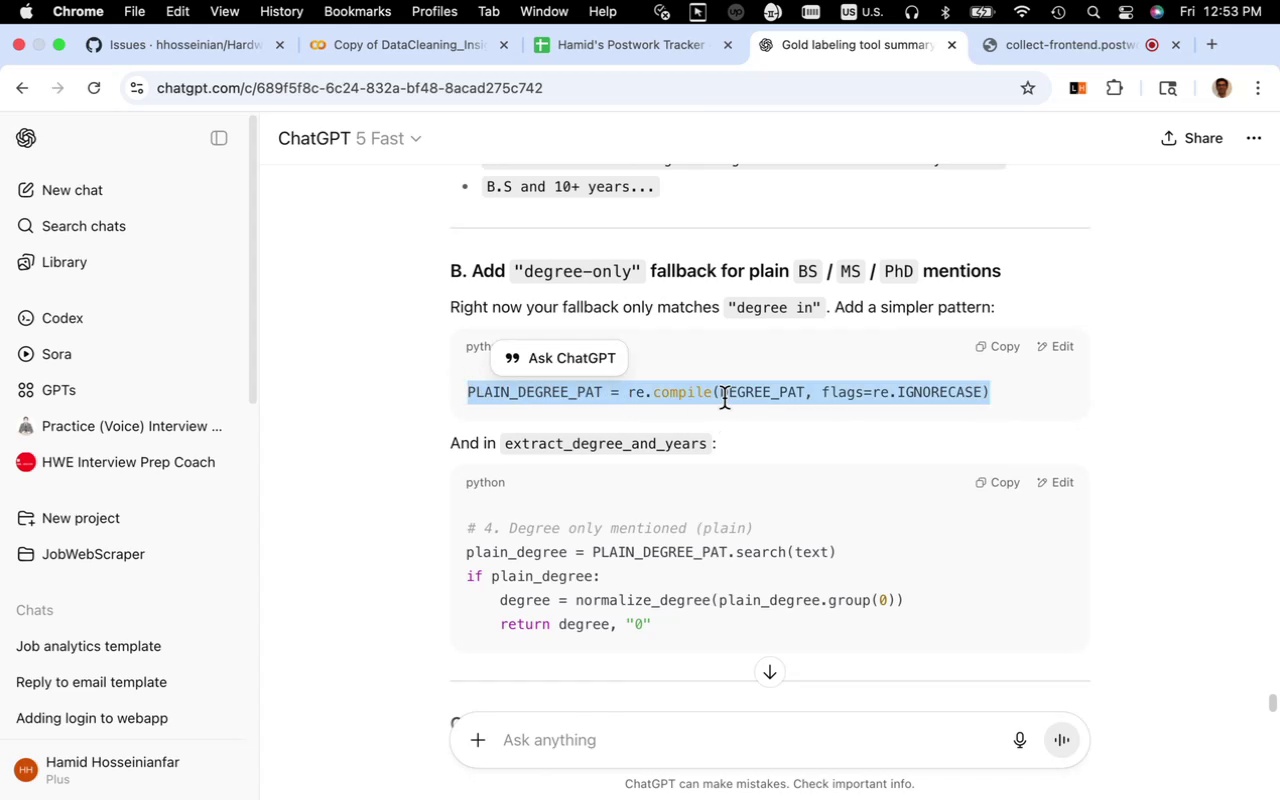 
key(Meta+CommandLeft)
 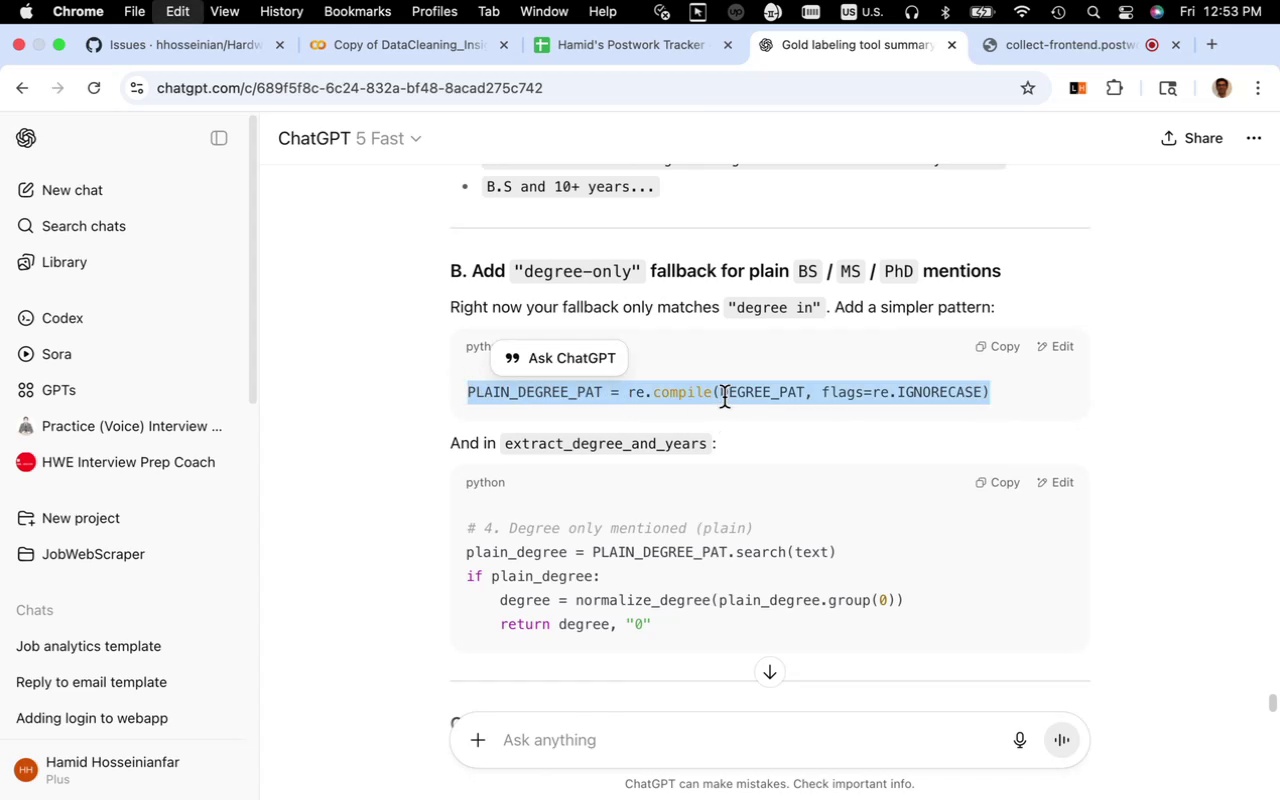 
key(Meta+C)
 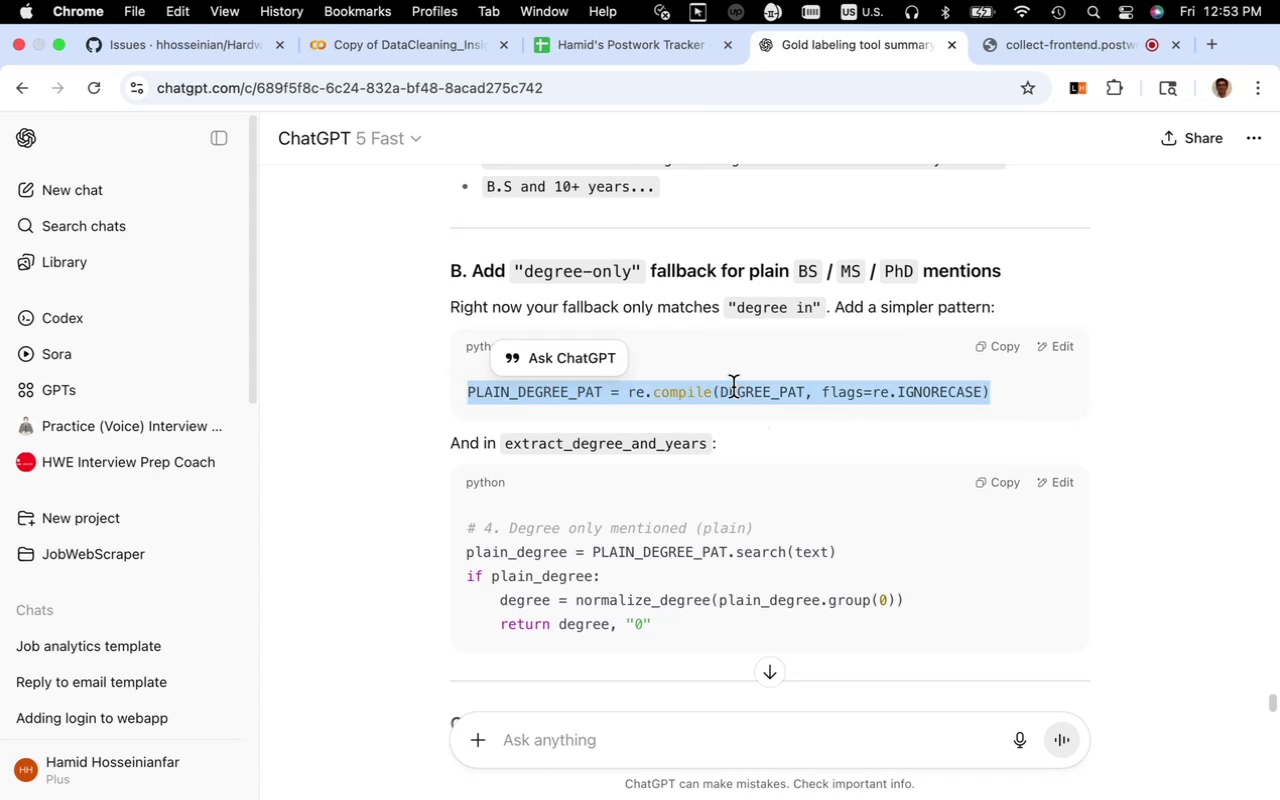 
scroll: coordinate [733, 387], scroll_direction: down, amount: 2.0
 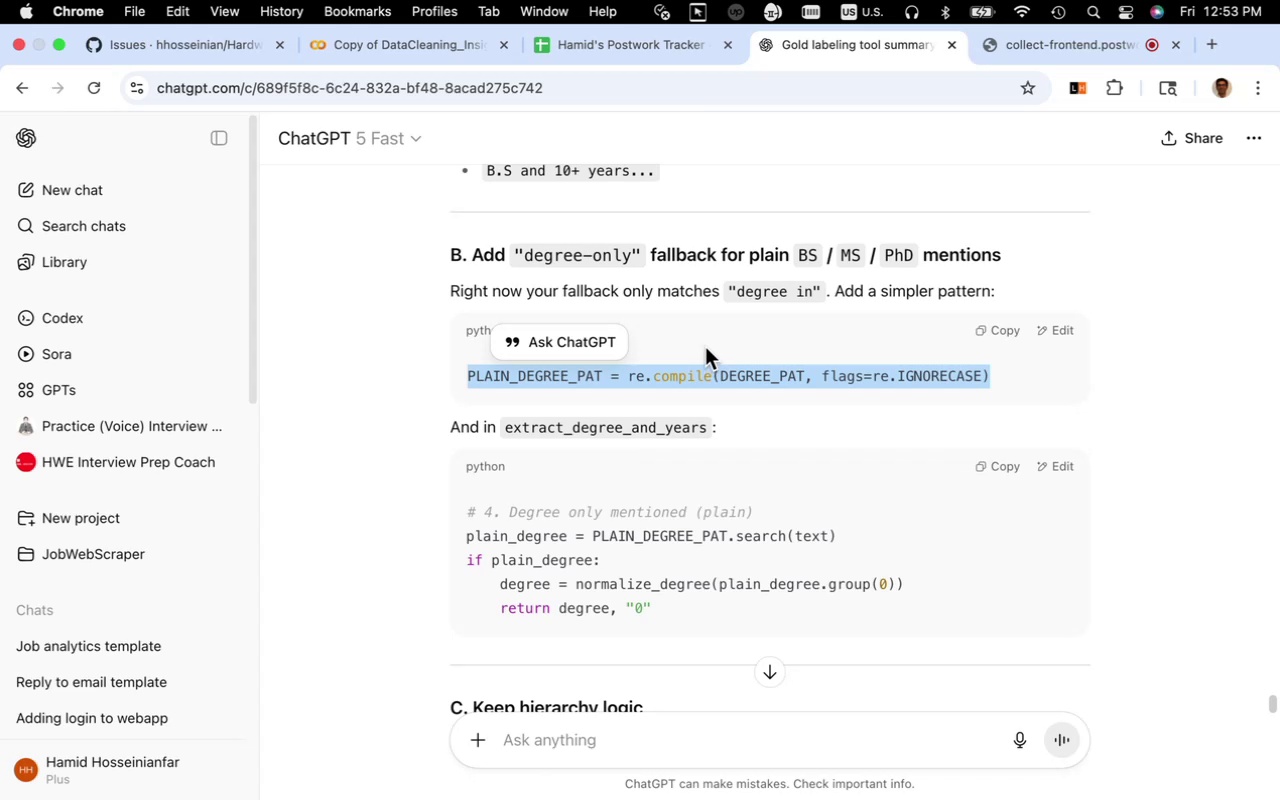 
wait(18.68)
 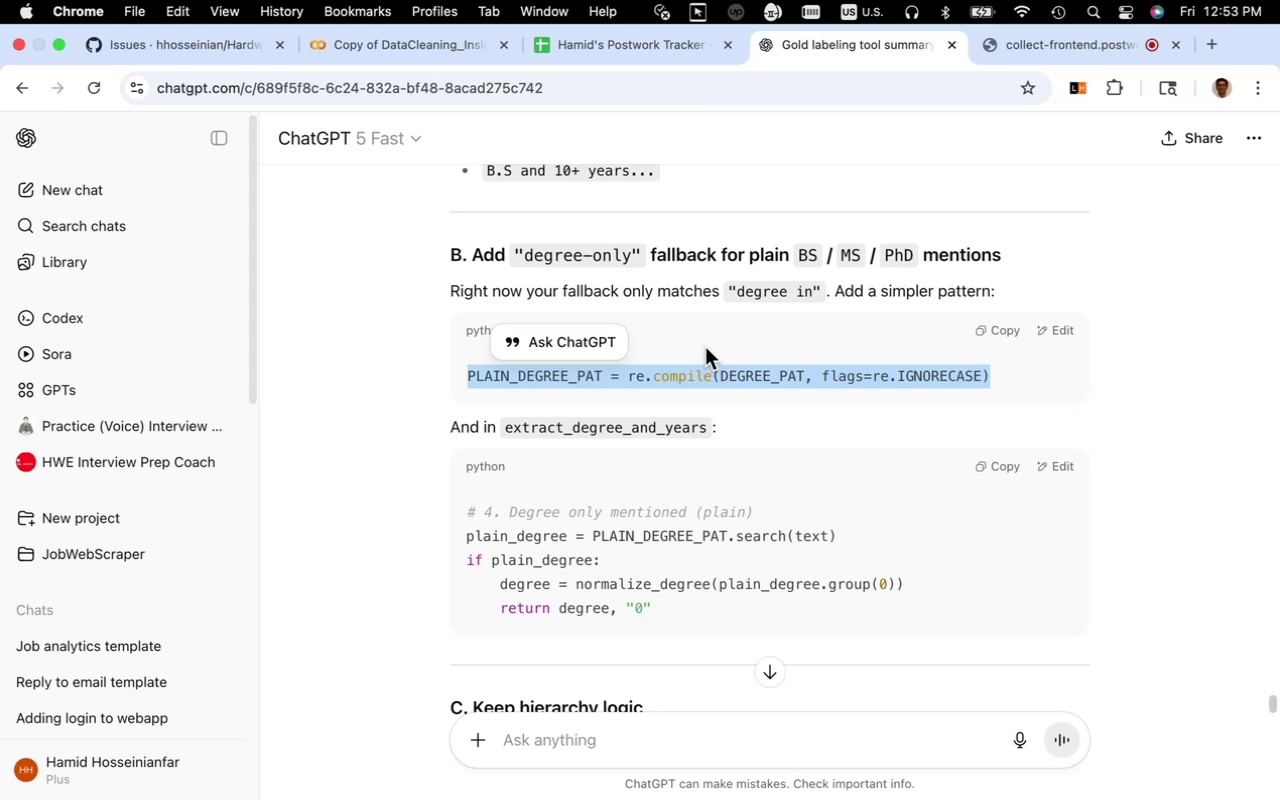 
scroll: coordinate [713, 347], scroll_direction: down, amount: 4.0
 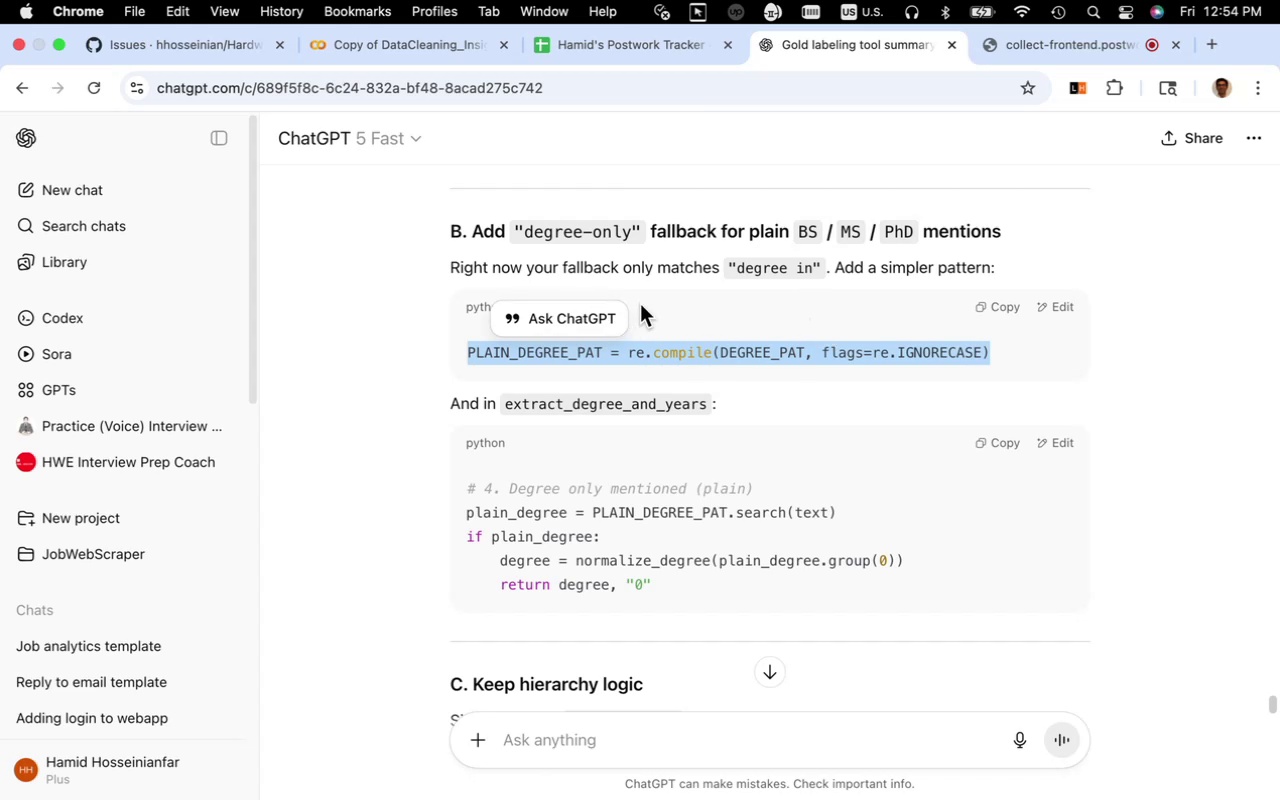 
wait(30.33)
 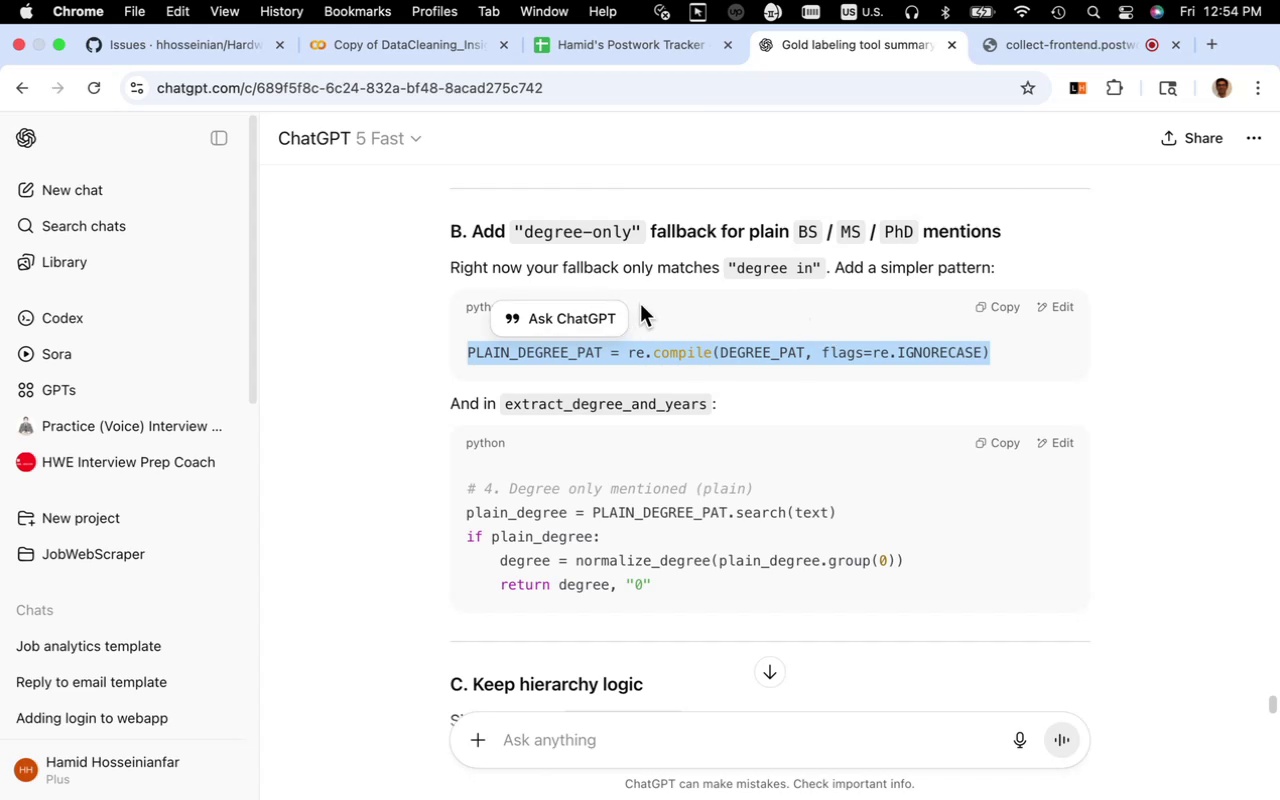 
left_click([793, 341])
 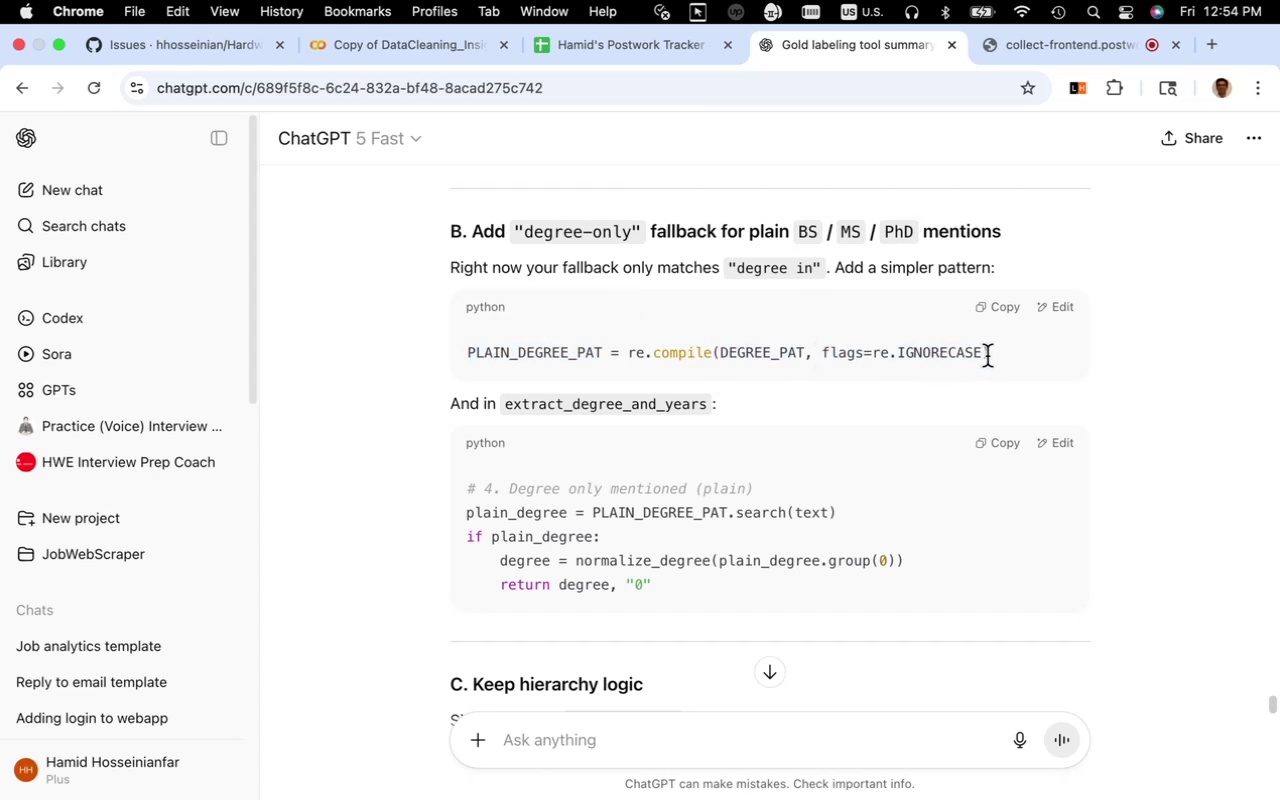 
left_click_drag(start_coordinate=[990, 354], to_coordinate=[470, 354])
 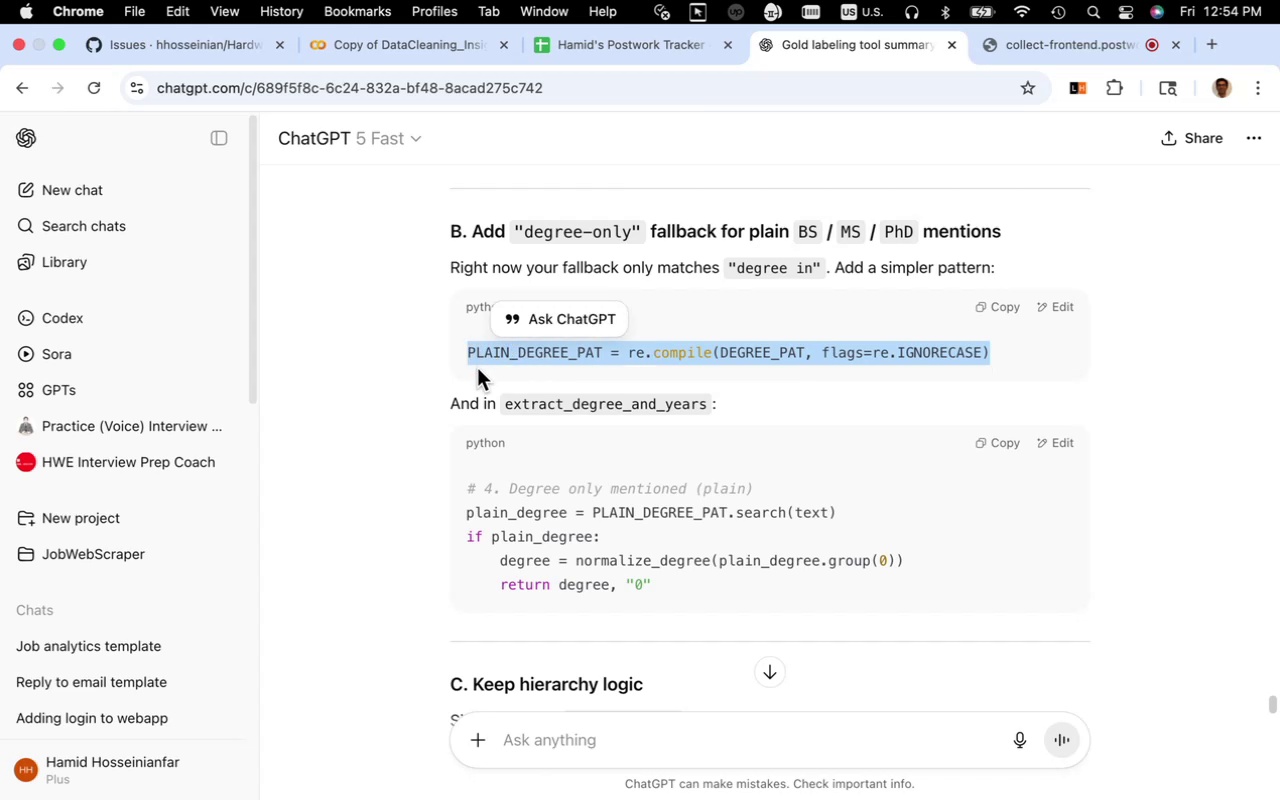 
key(Meta+CommandLeft)
 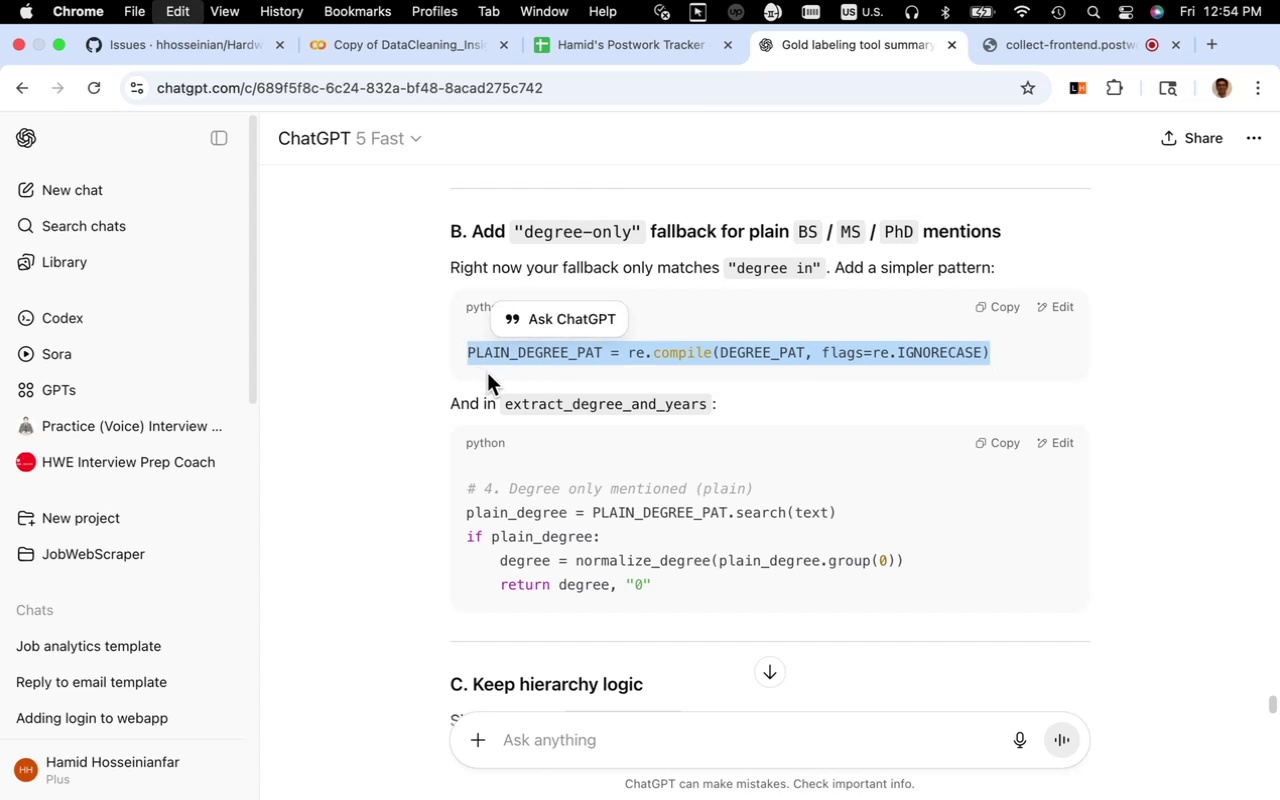 
key(Meta+C)
 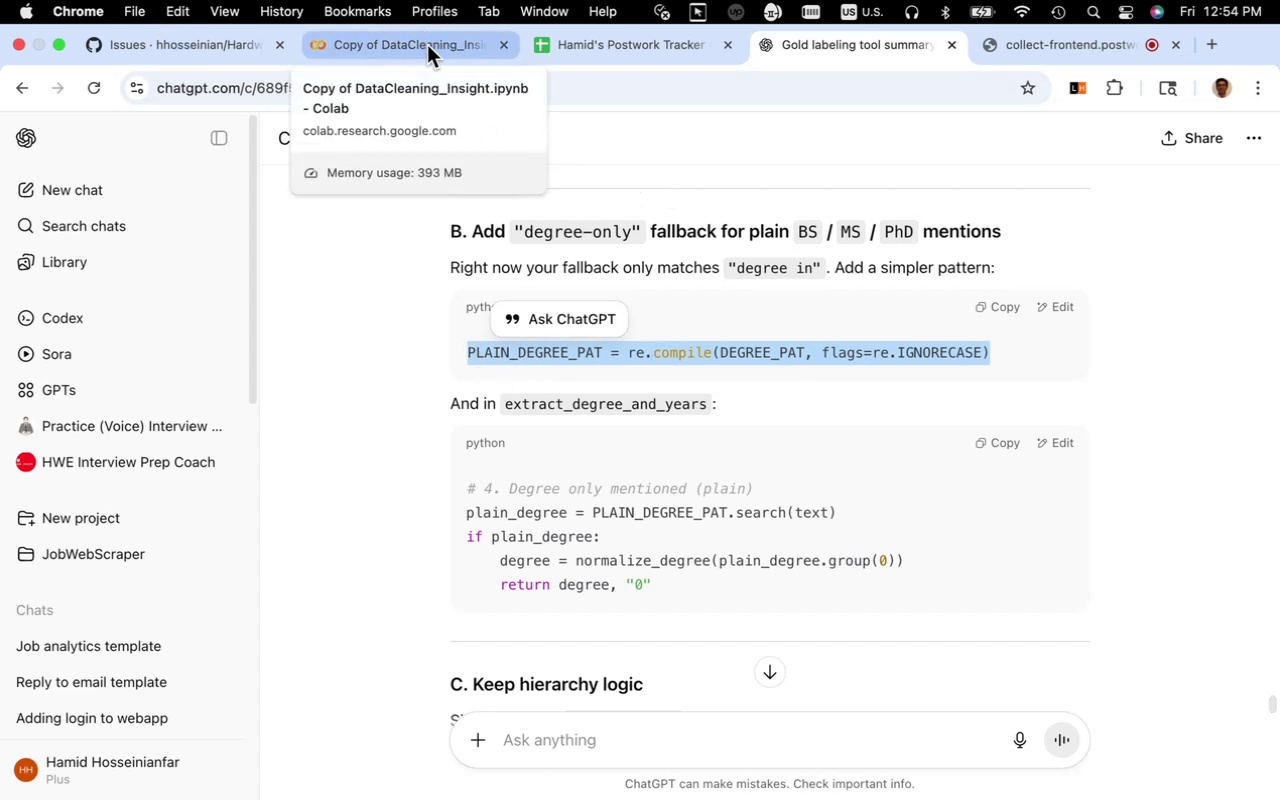 
left_click([427, 45])
 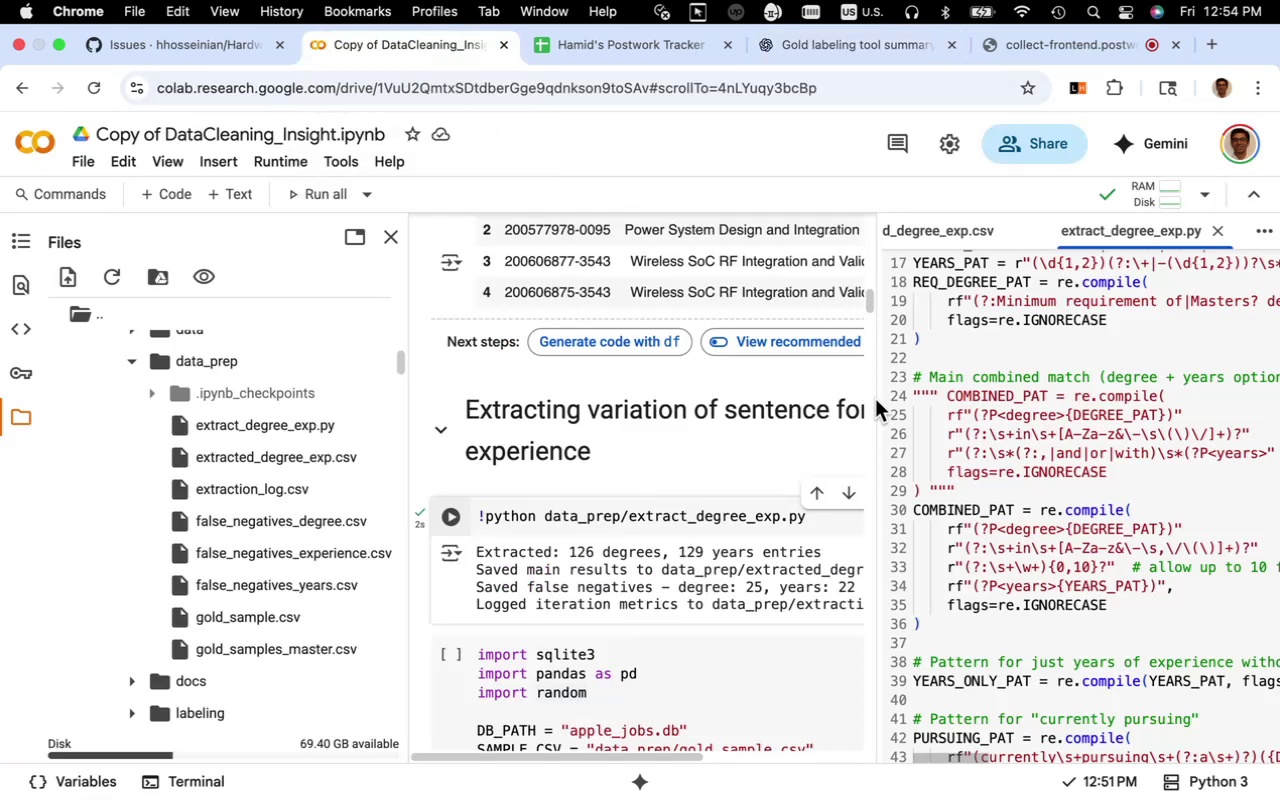 
left_click_drag(start_coordinate=[878, 397], to_coordinate=[595, 396])
 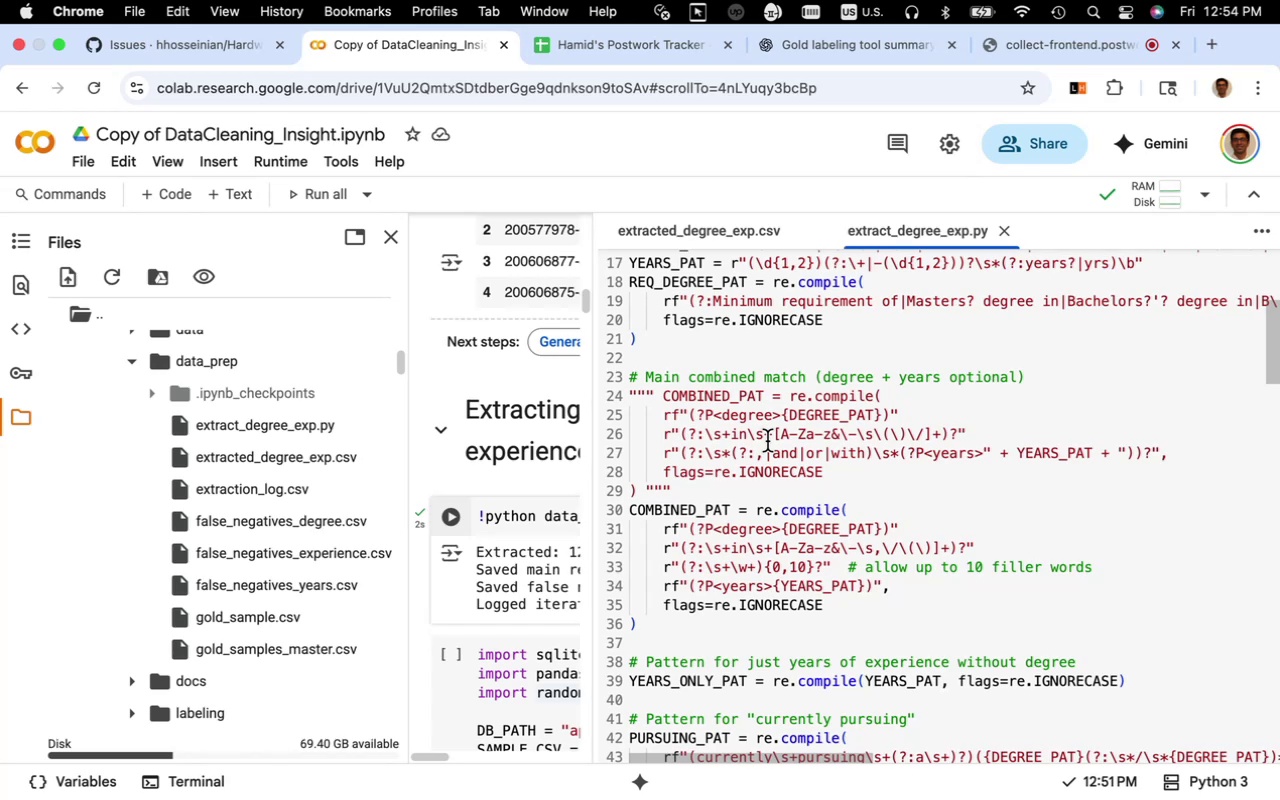 
scroll: coordinate [767, 441], scroll_direction: up, amount: 3.0
 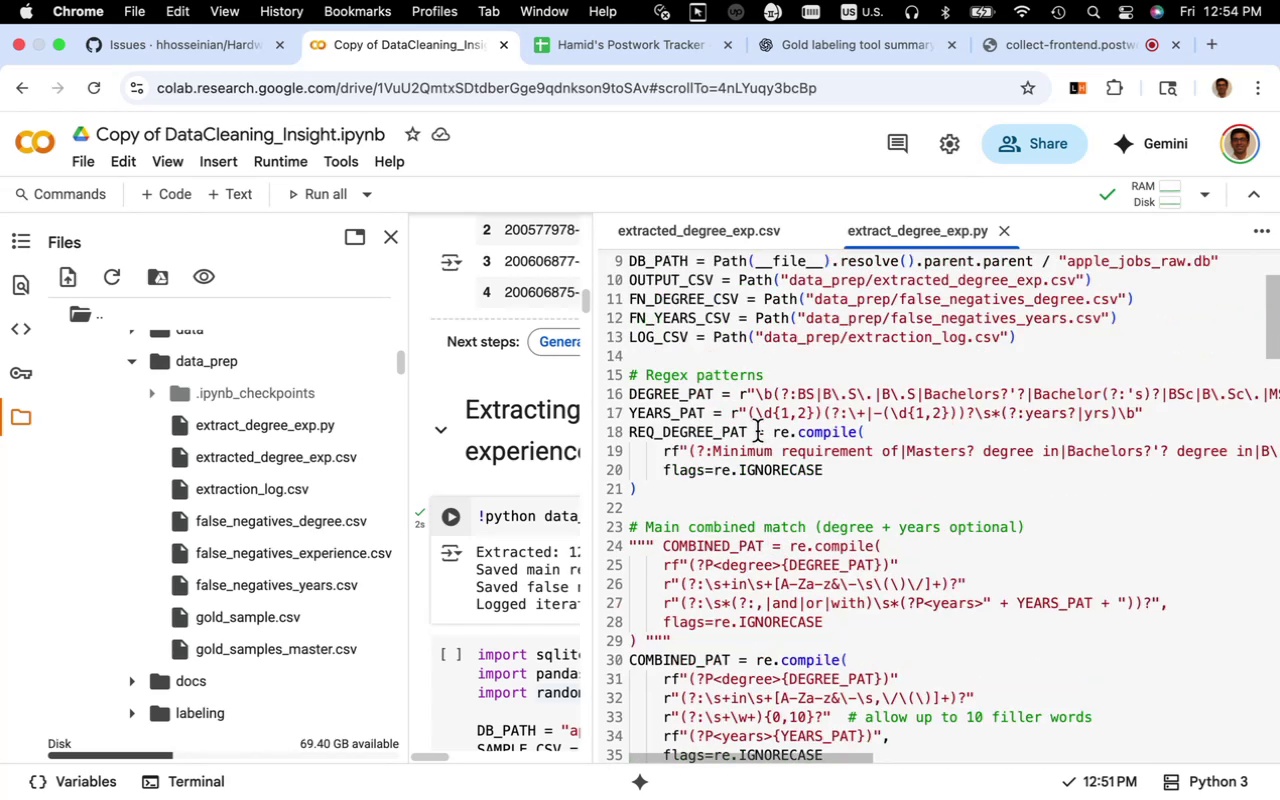 
scroll: coordinate [757, 431], scroll_direction: down, amount: 2.0
 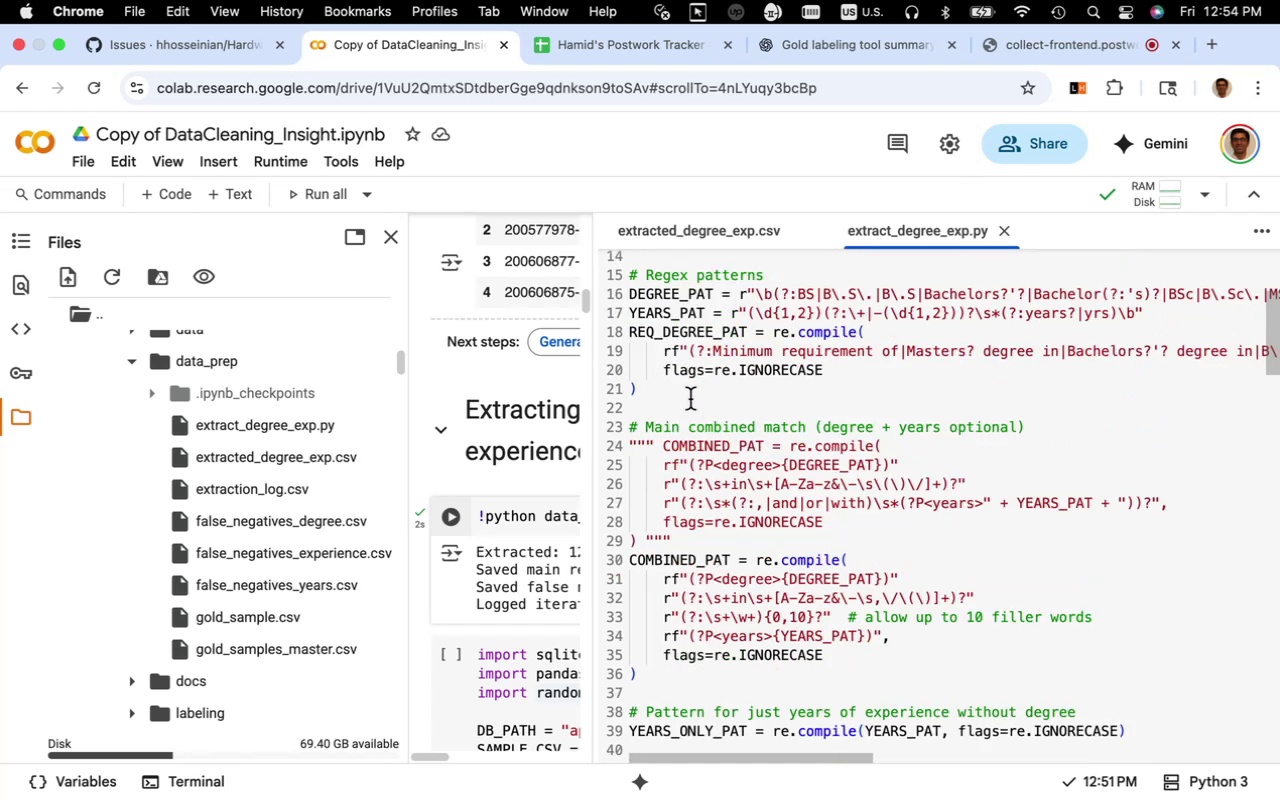 
left_click([691, 393])
 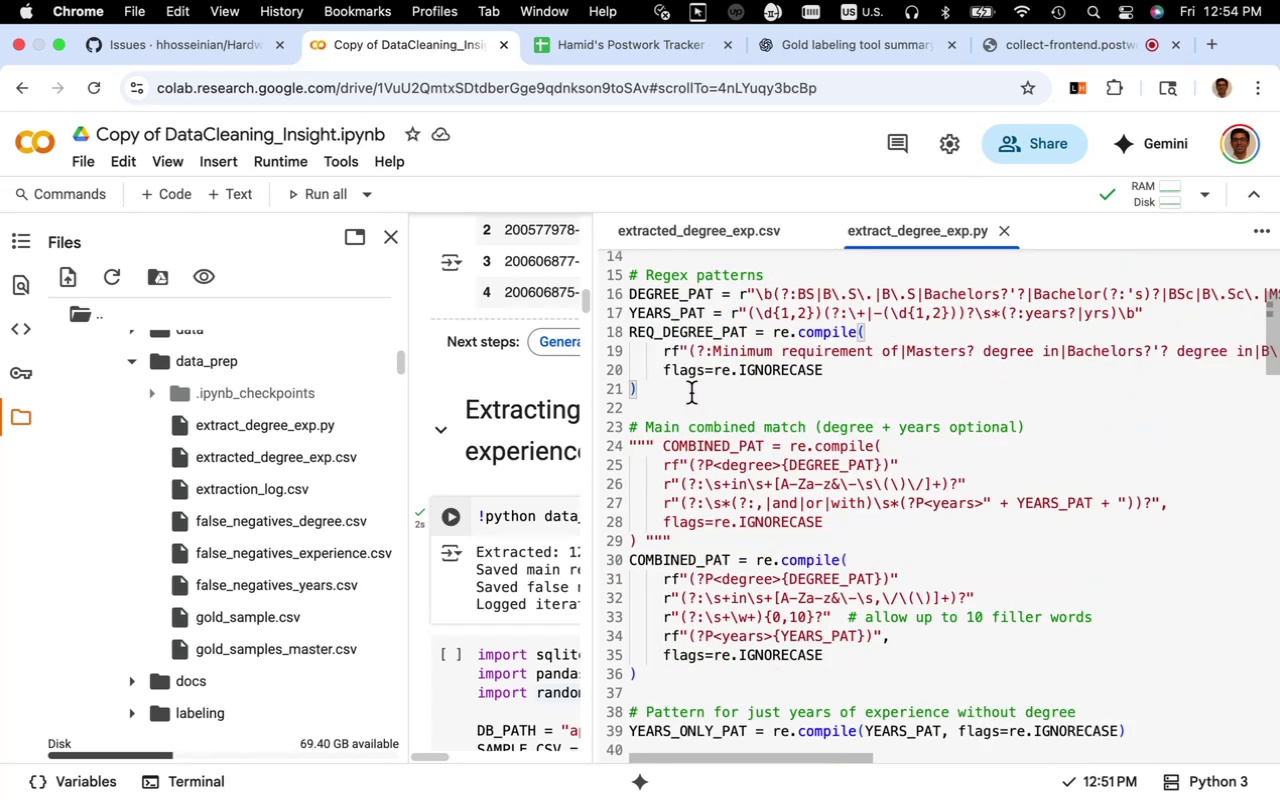 
key(Enter)
 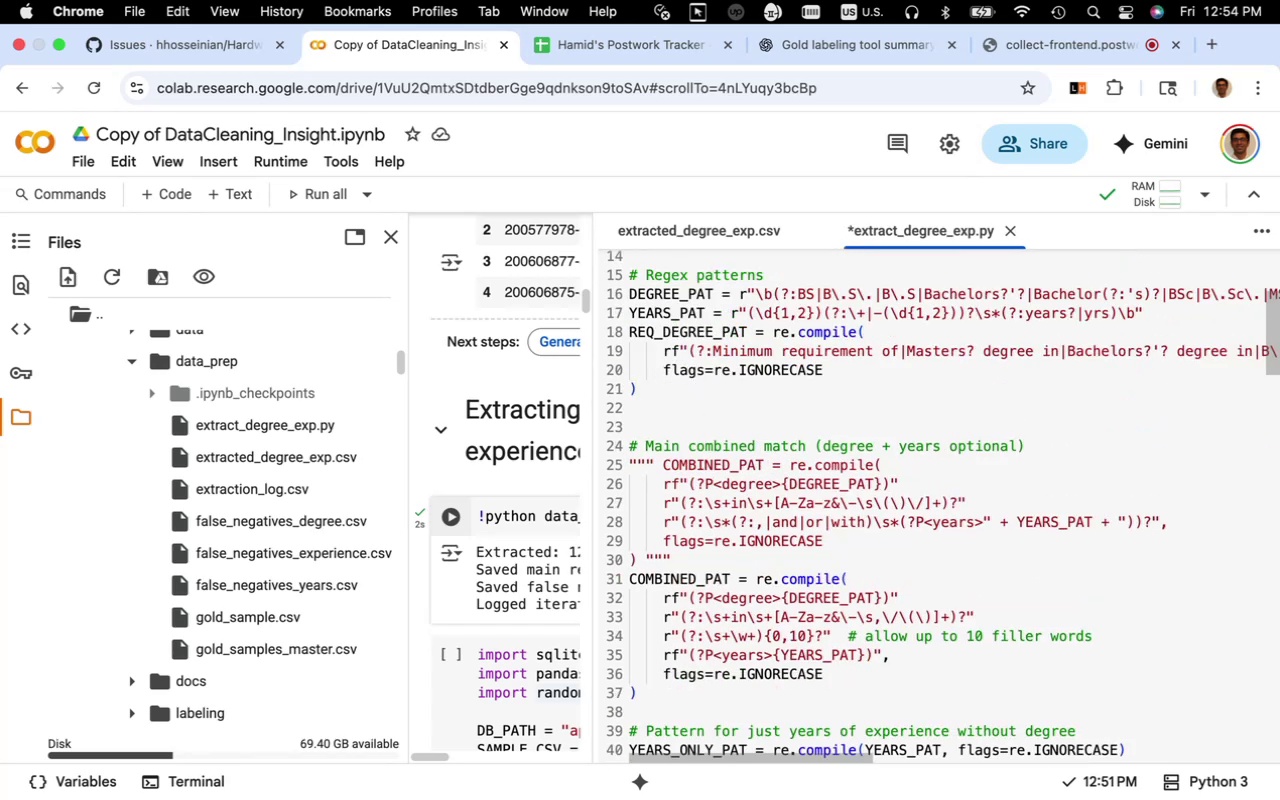 
key(Meta+V)
 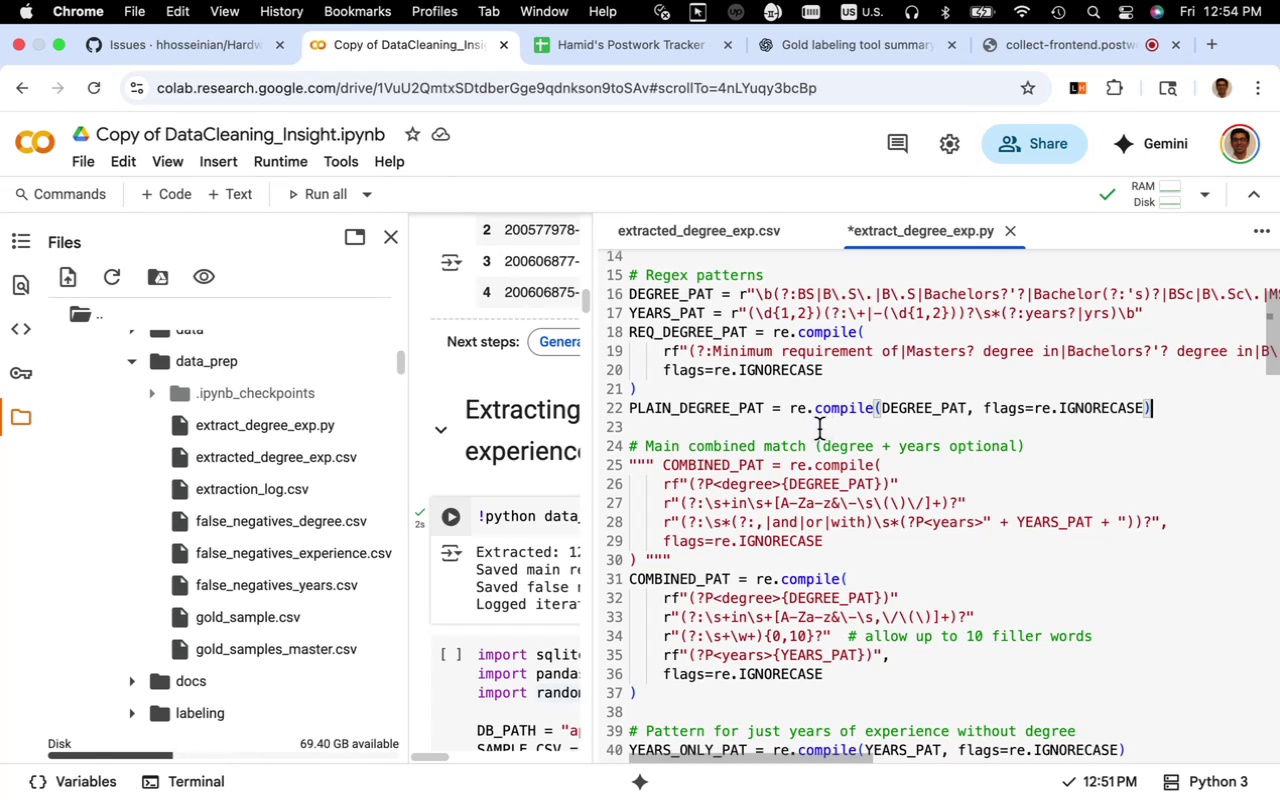 
wait(9.24)
 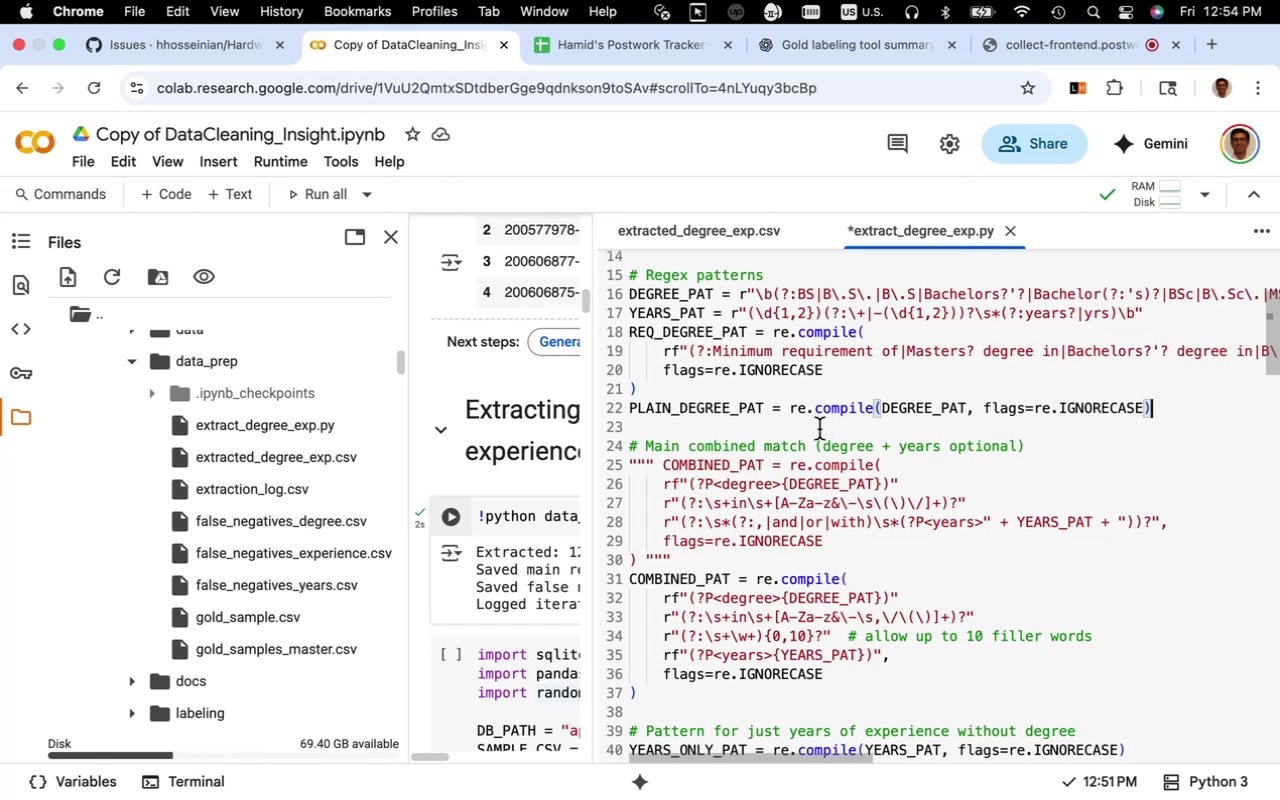 
left_click([836, 49])
 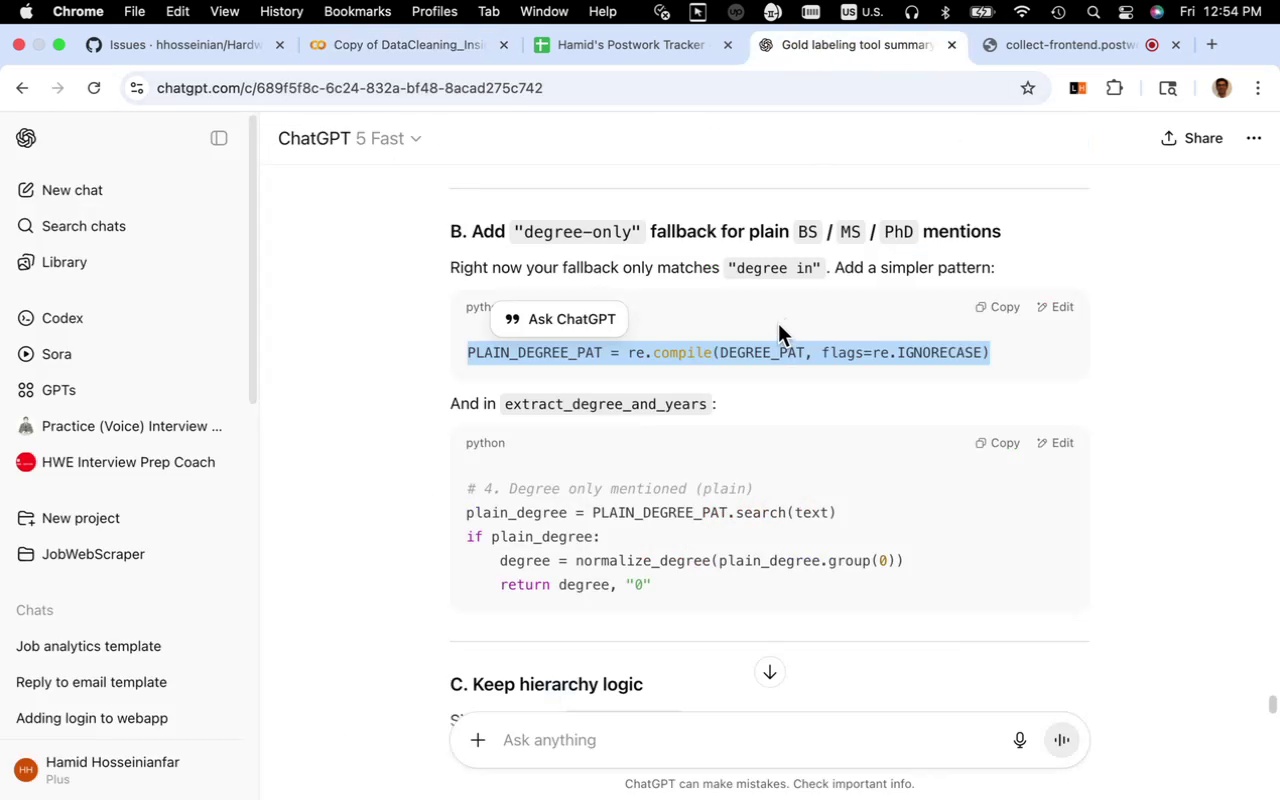 
scroll: coordinate [778, 324], scroll_direction: down, amount: 6.0
 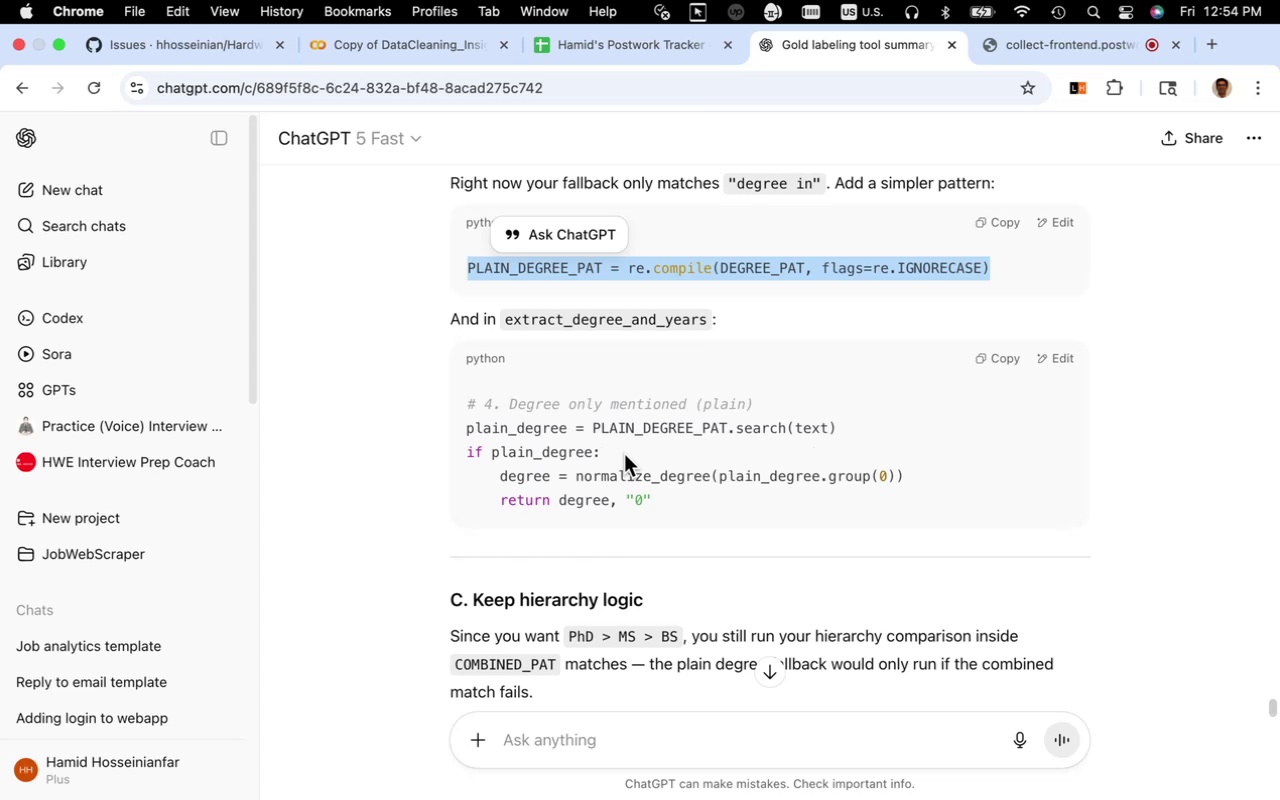 
wait(15.82)
 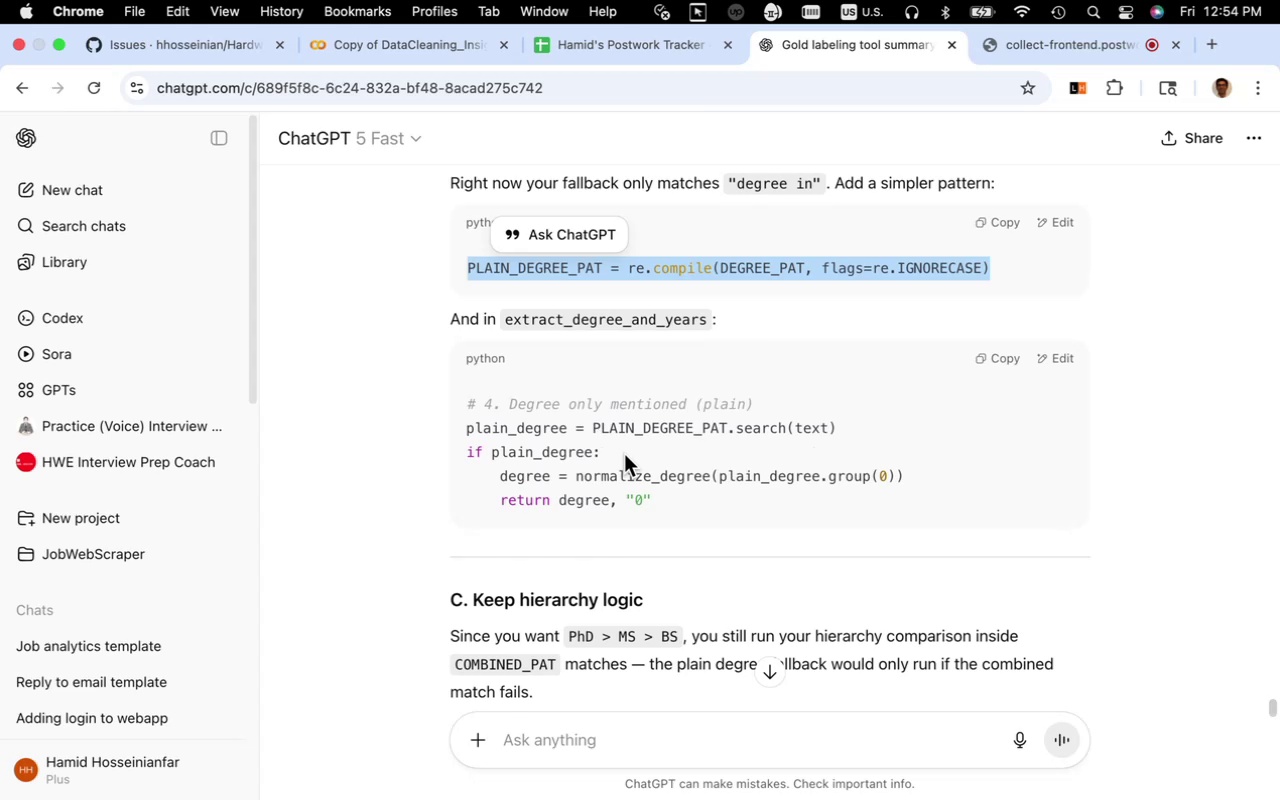 
left_click_drag(start_coordinate=[669, 500], to_coordinate=[467, 436])
 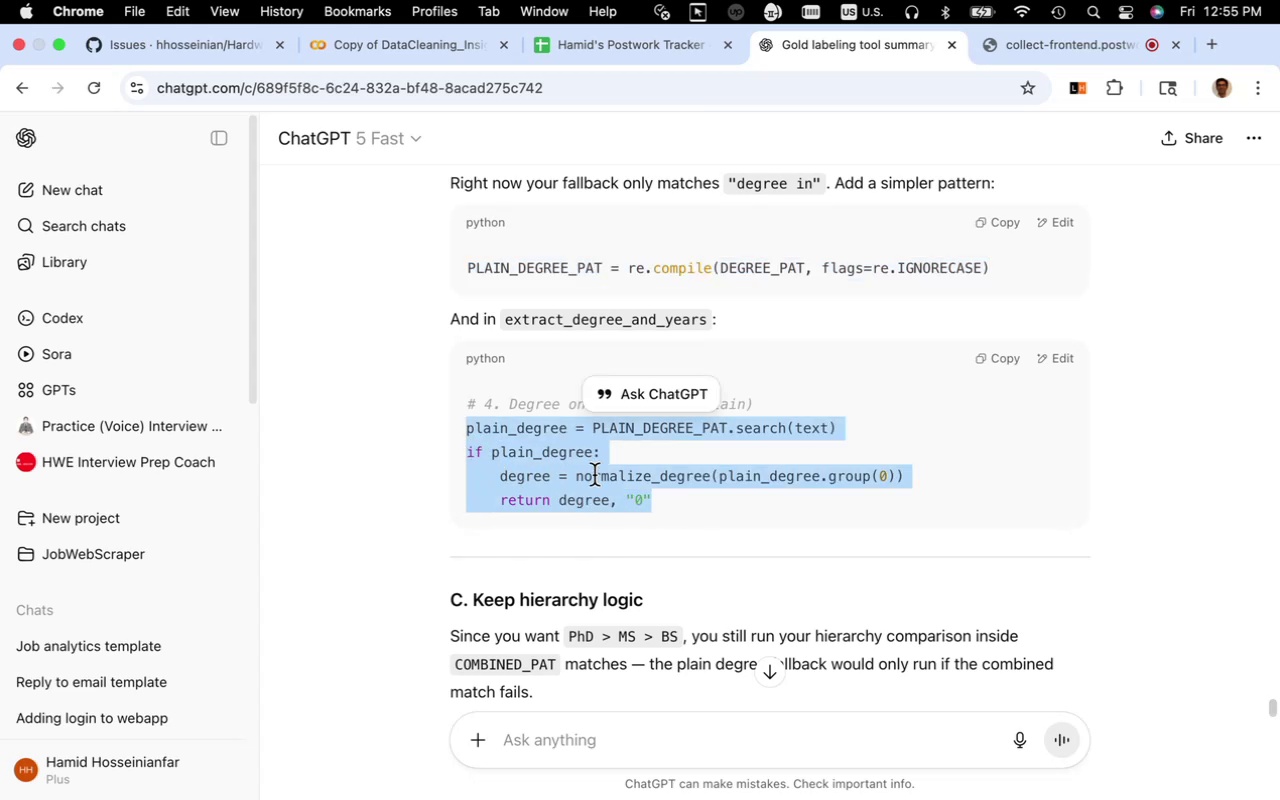 
key(Meta+CommandLeft)
 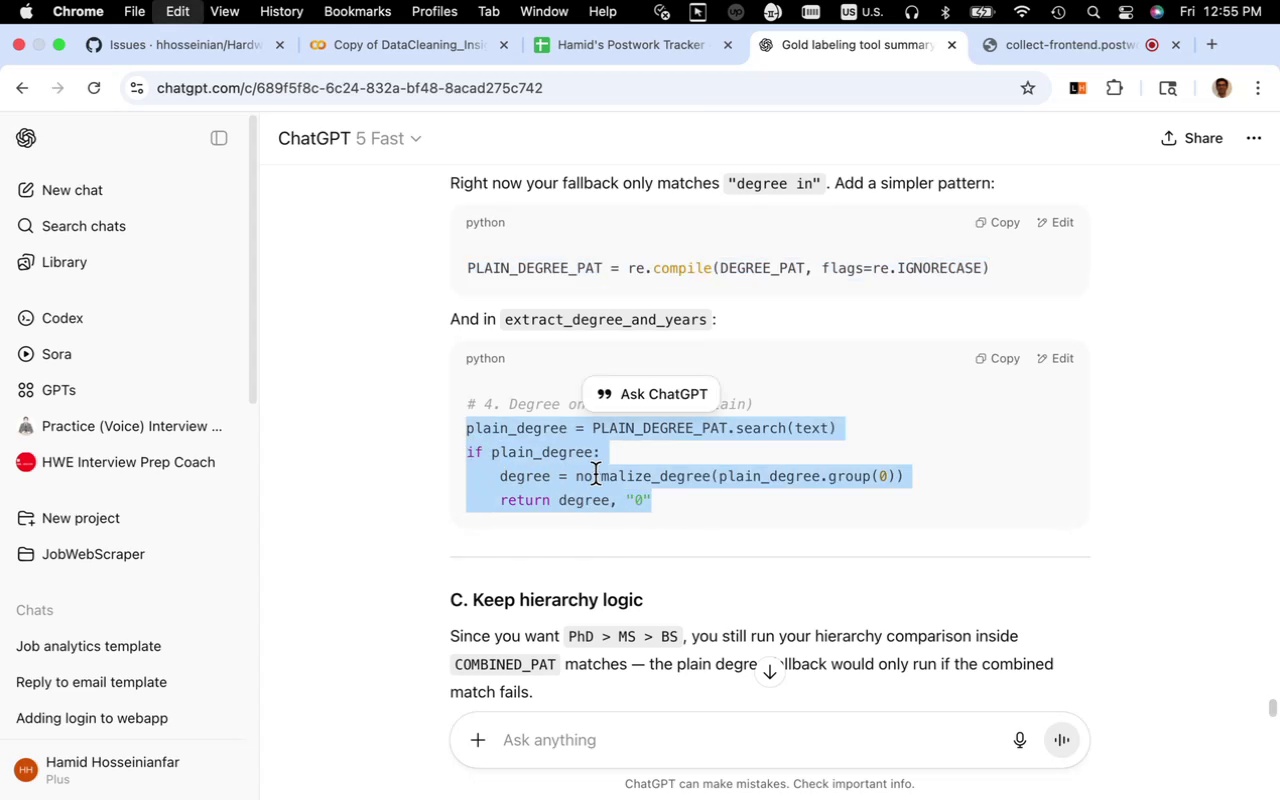 
key(Meta+C)
 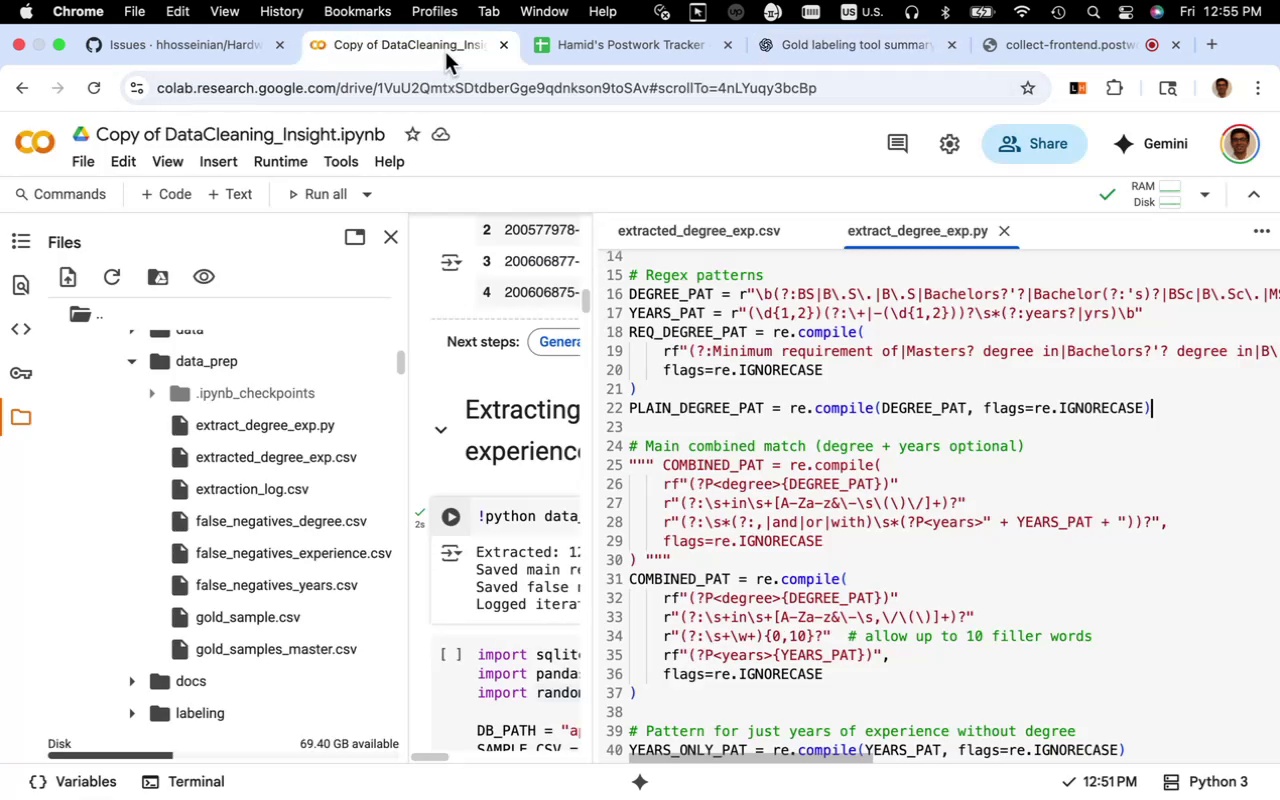 
scroll: coordinate [738, 527], scroll_direction: down, amount: 8.0
 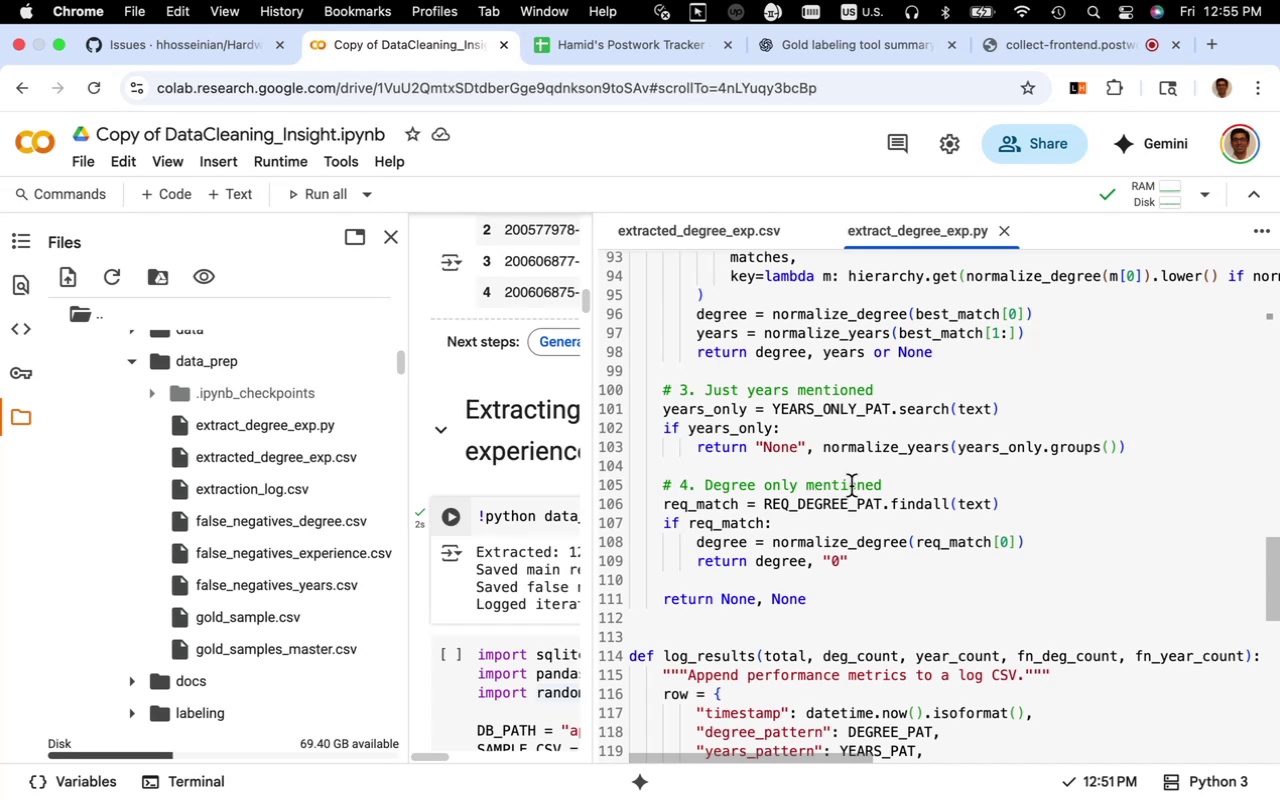 
wait(10.83)
 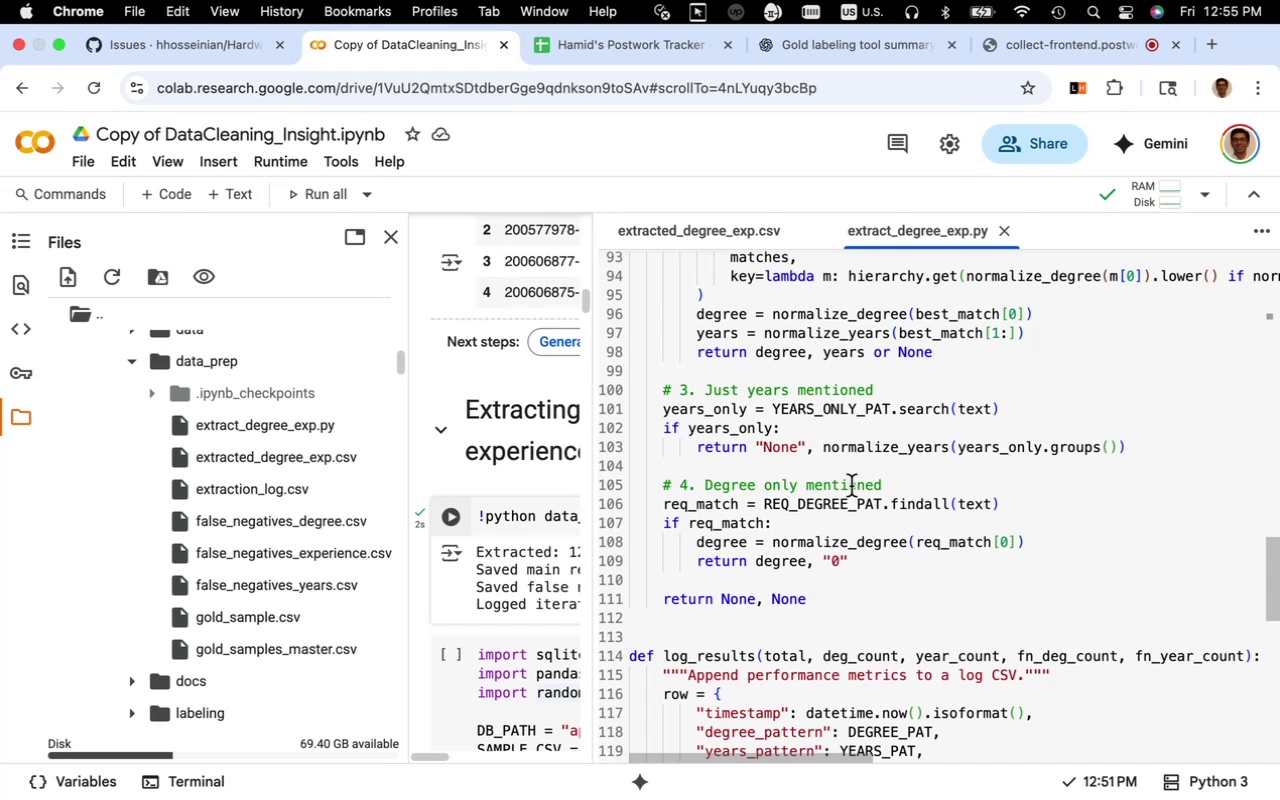 
left_click([898, 488])
 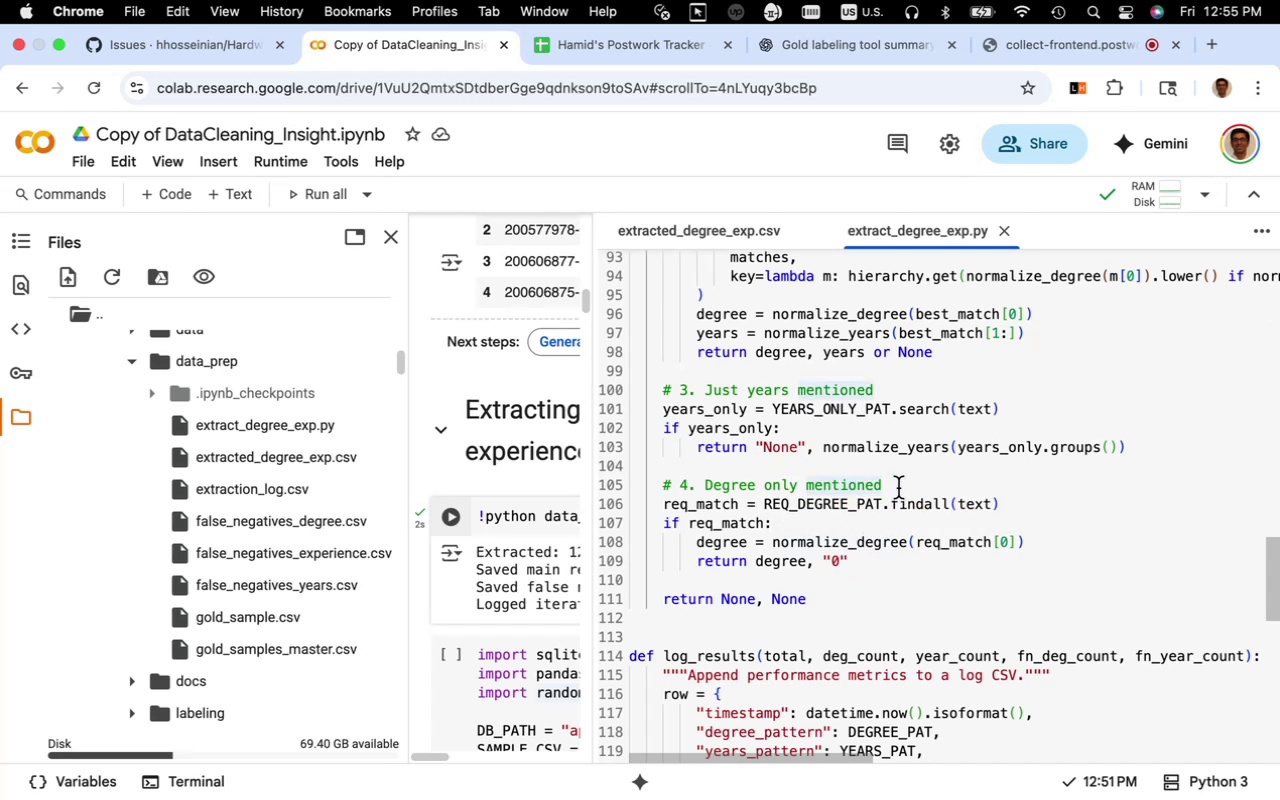 
key(Enter)
 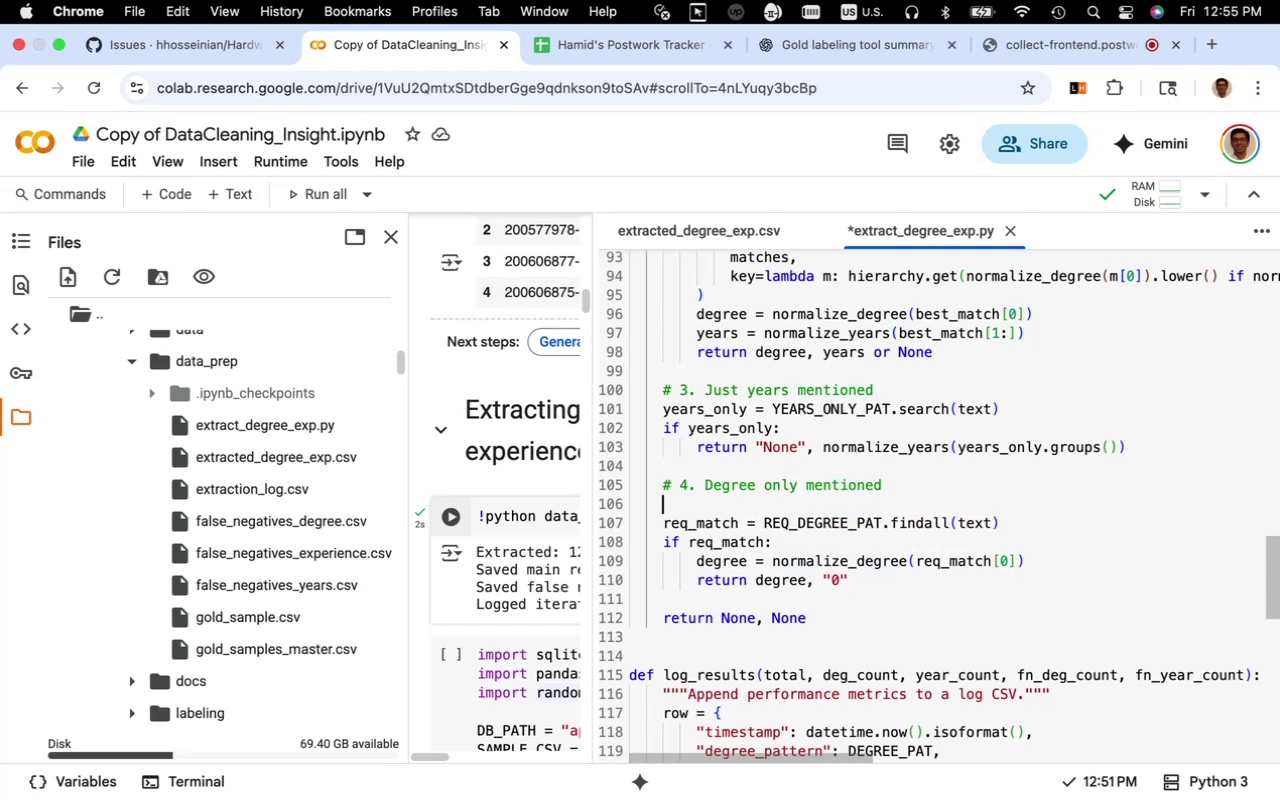 
key(Meta+V)
 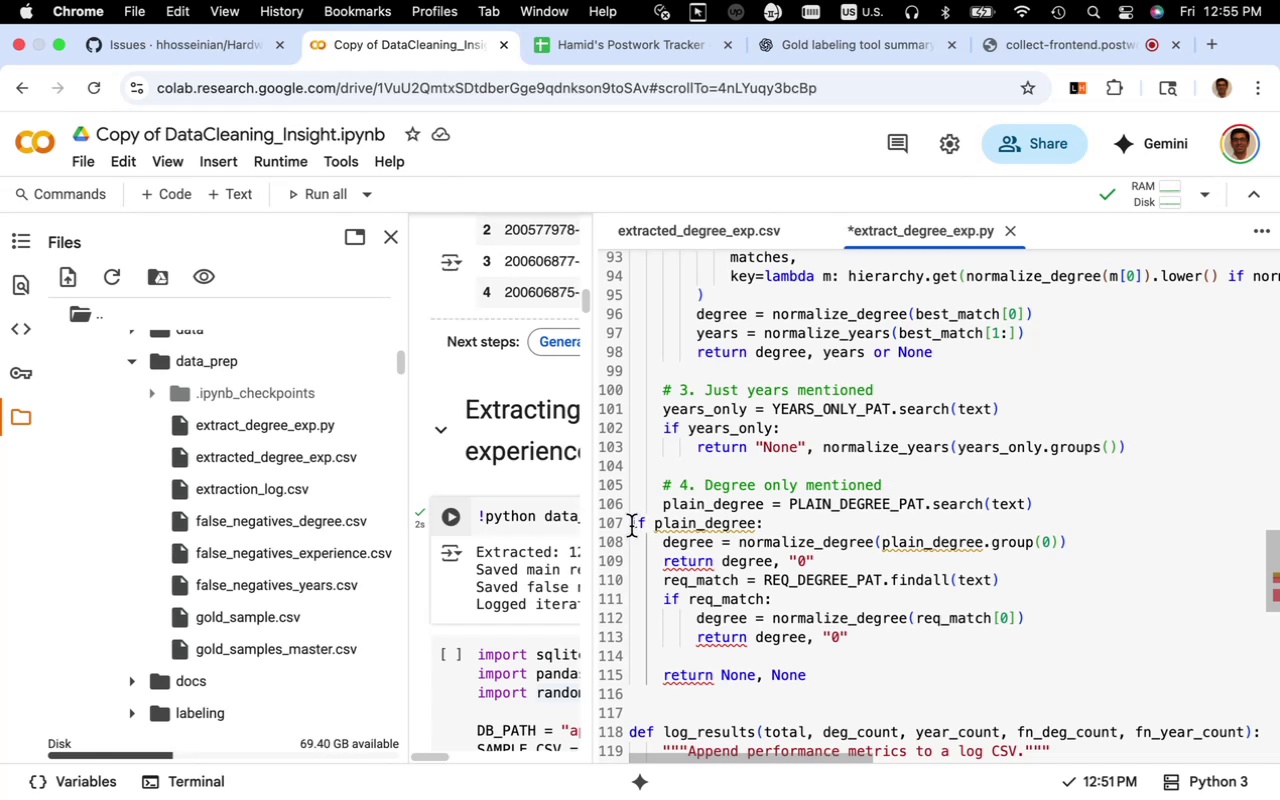 
left_click([633, 525])
 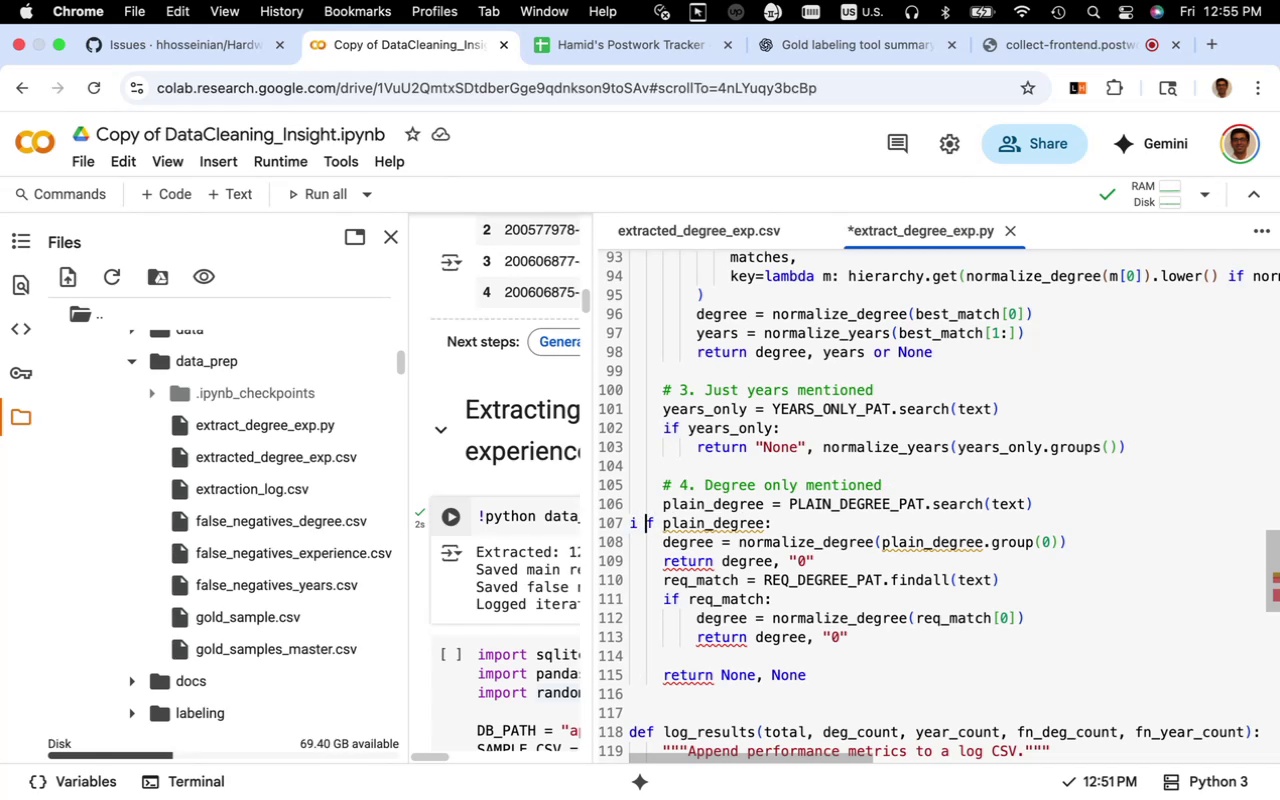 
key(Tab)
 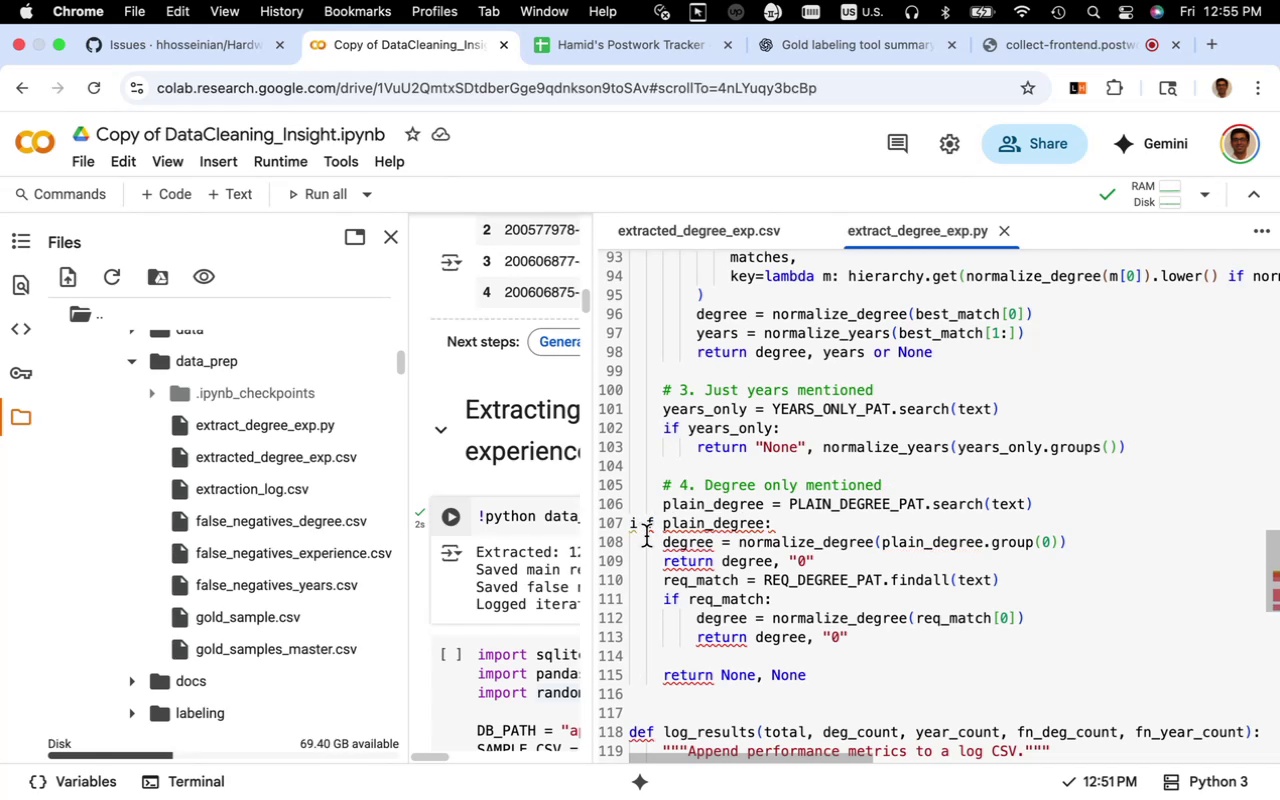 
key(Backspace)
 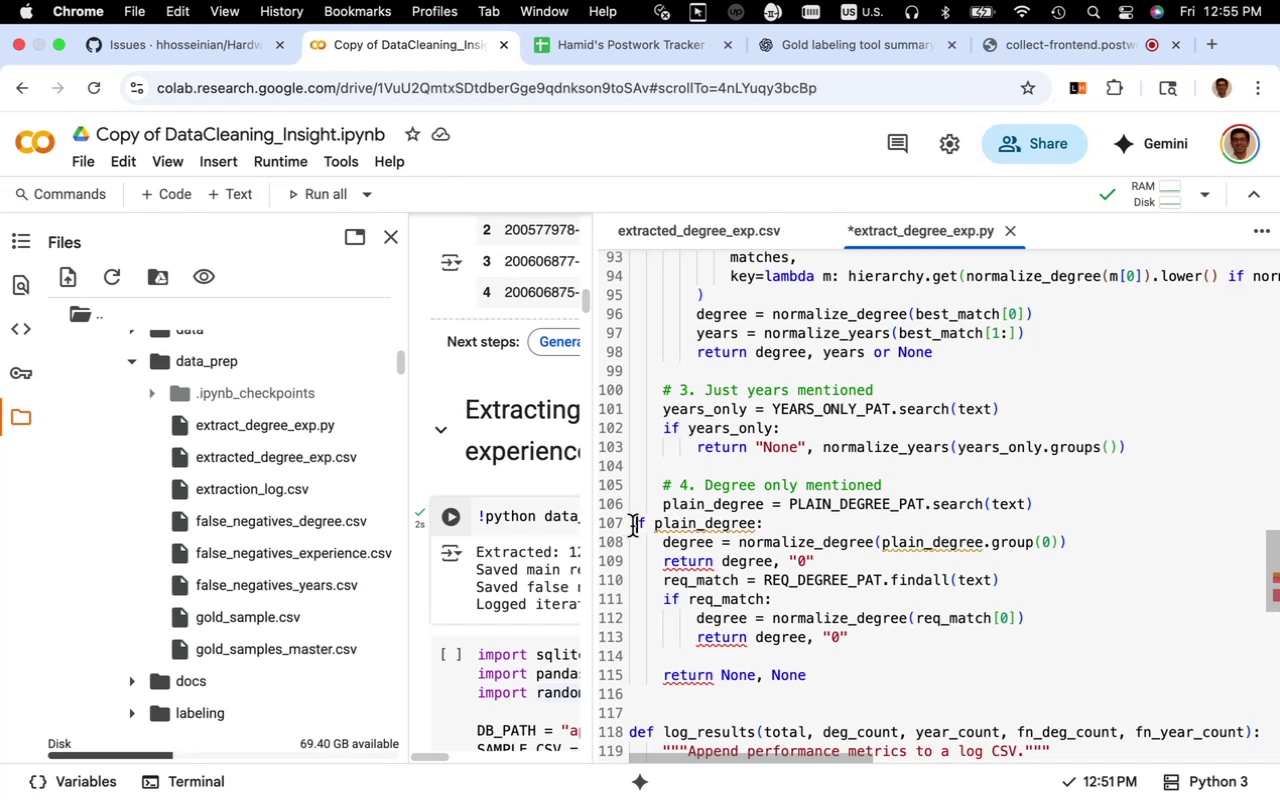 
left_click([628, 530])
 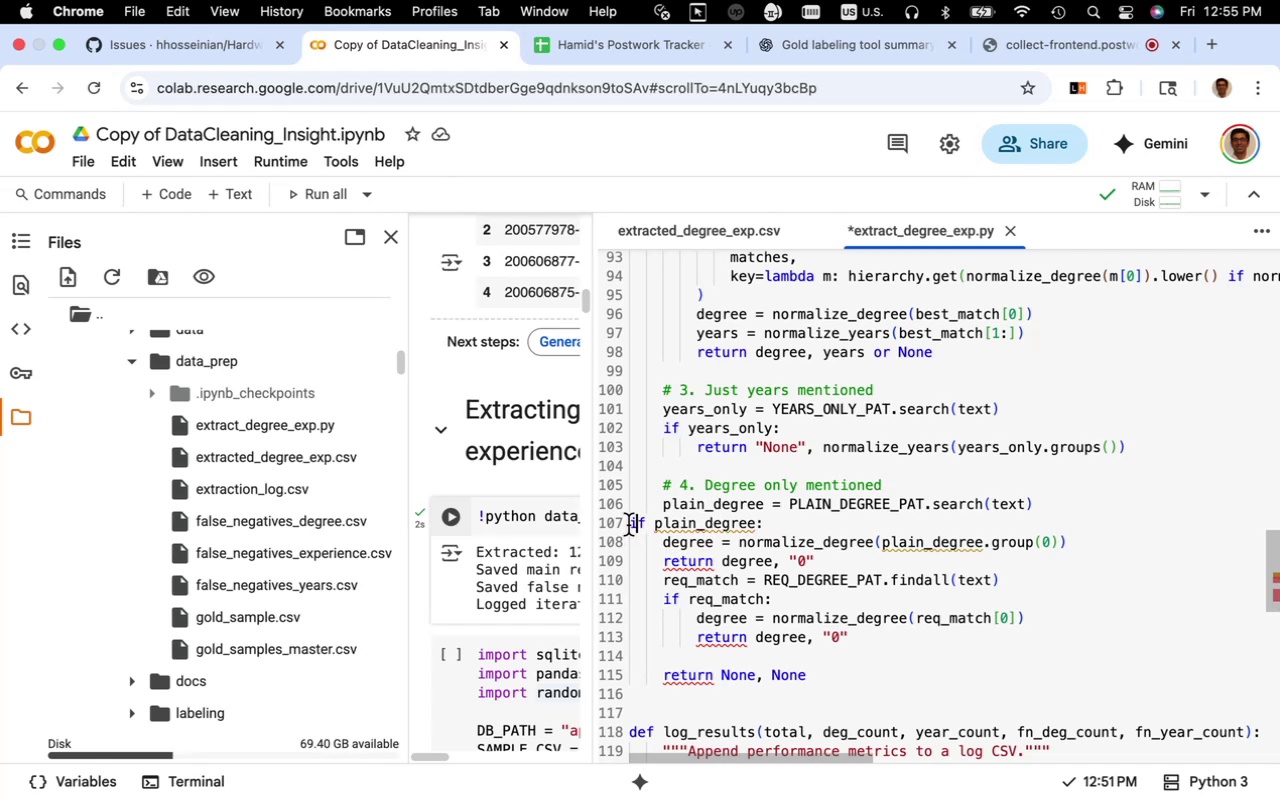 
left_click([628, 525])
 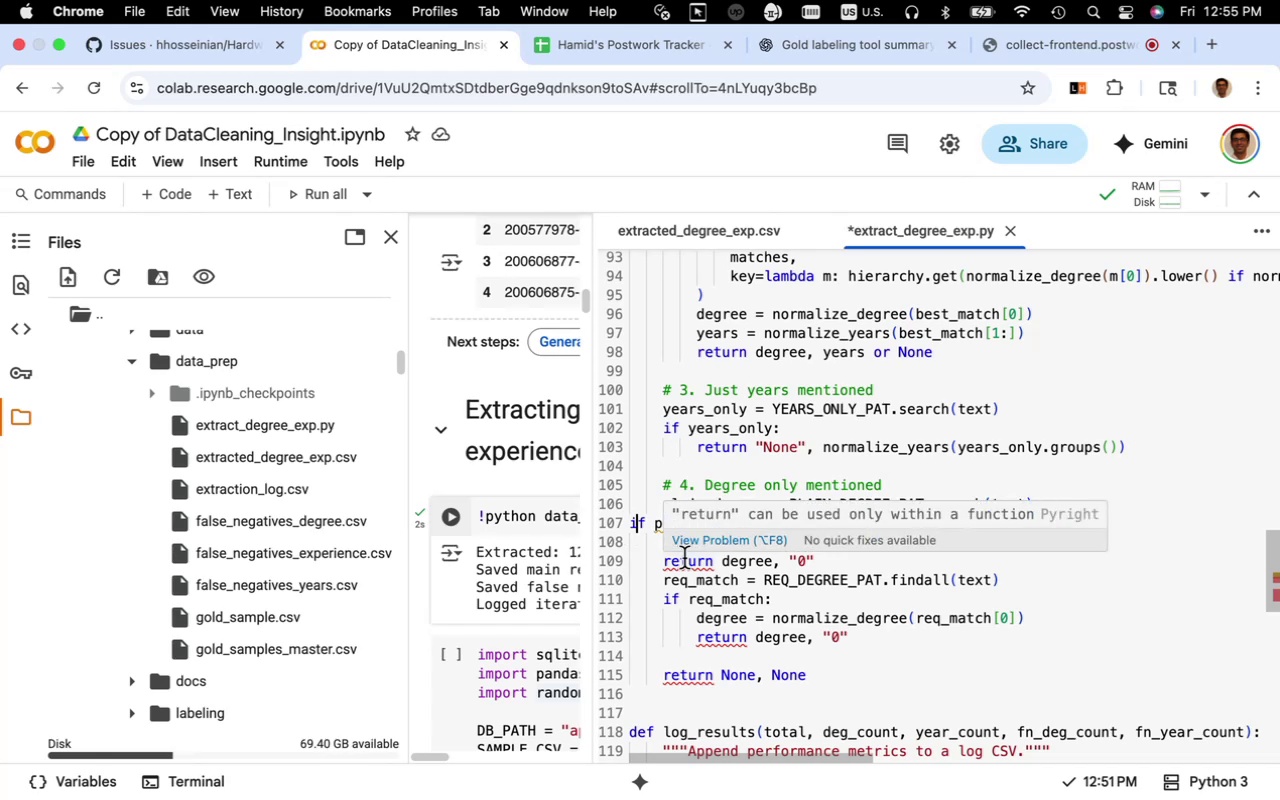 
key(ArrowLeft)
 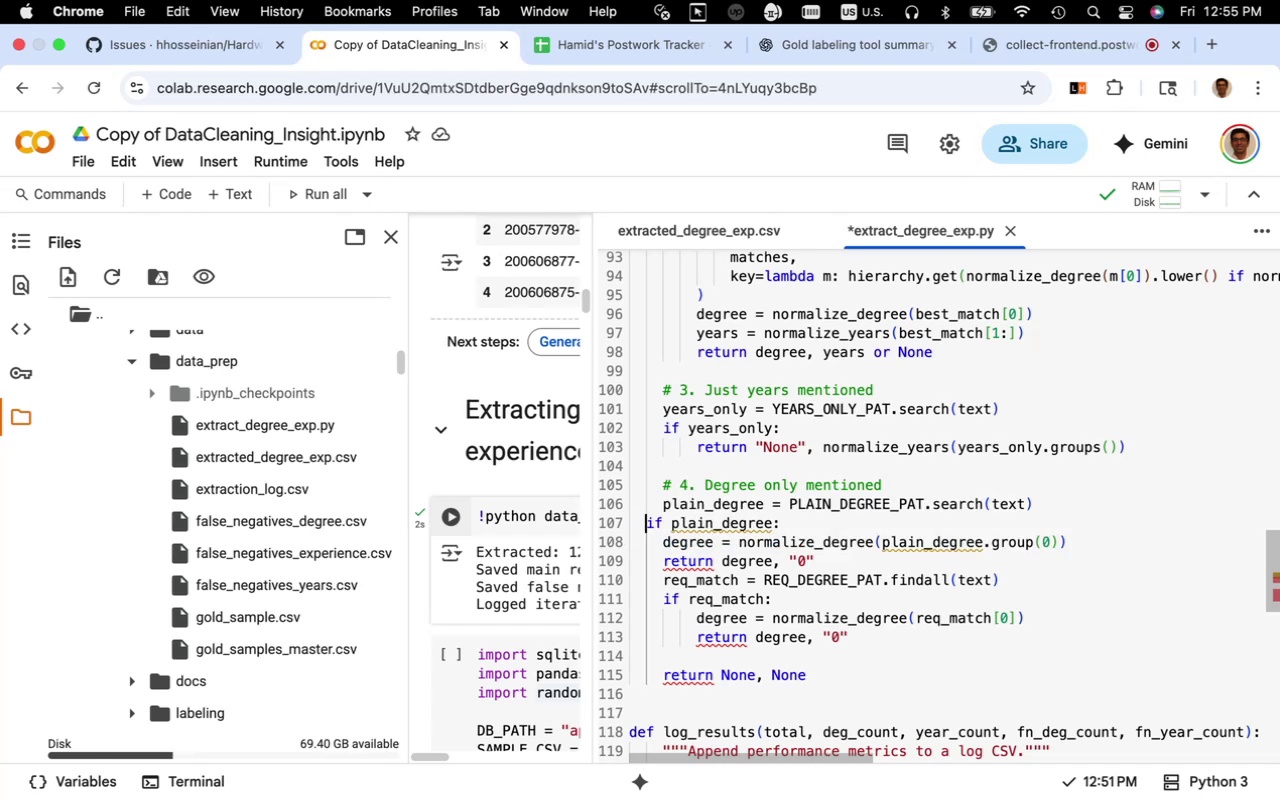 
key(Tab)
 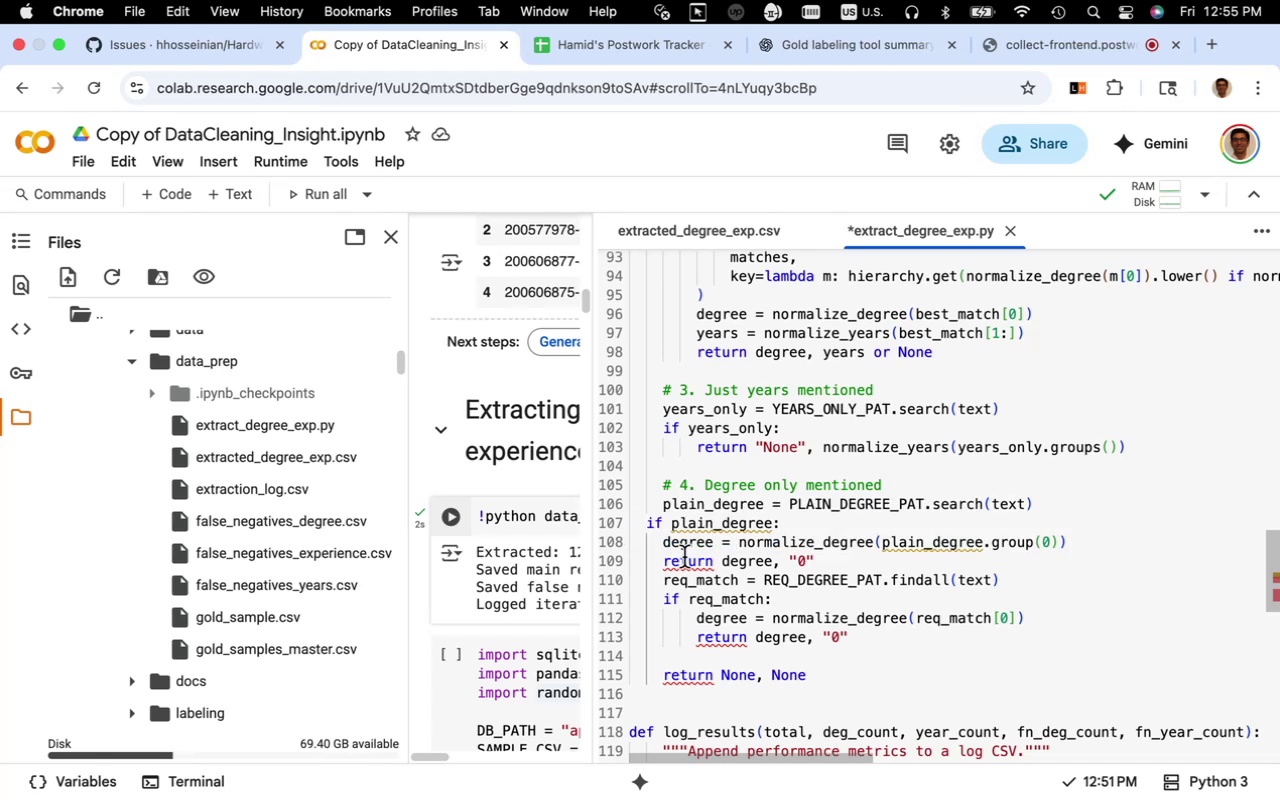 
key(Tab)
 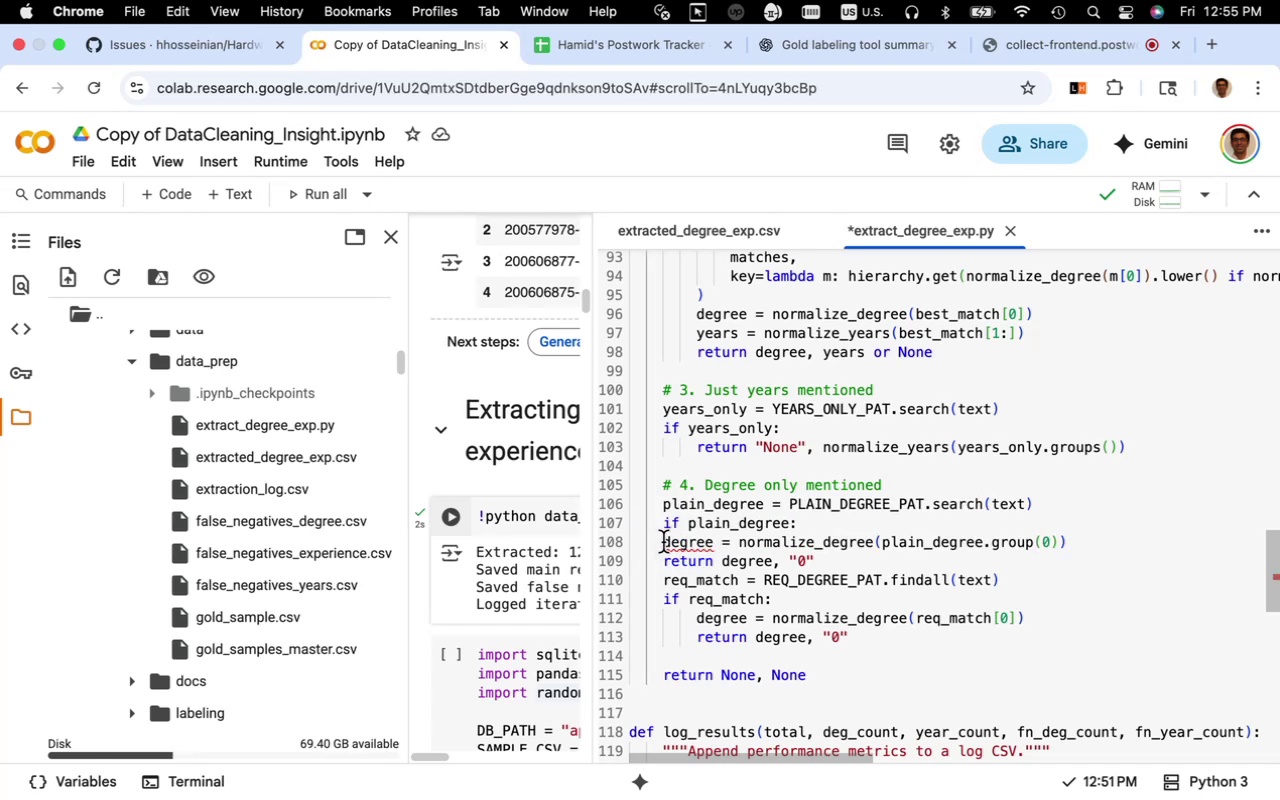 
key(Tab)
 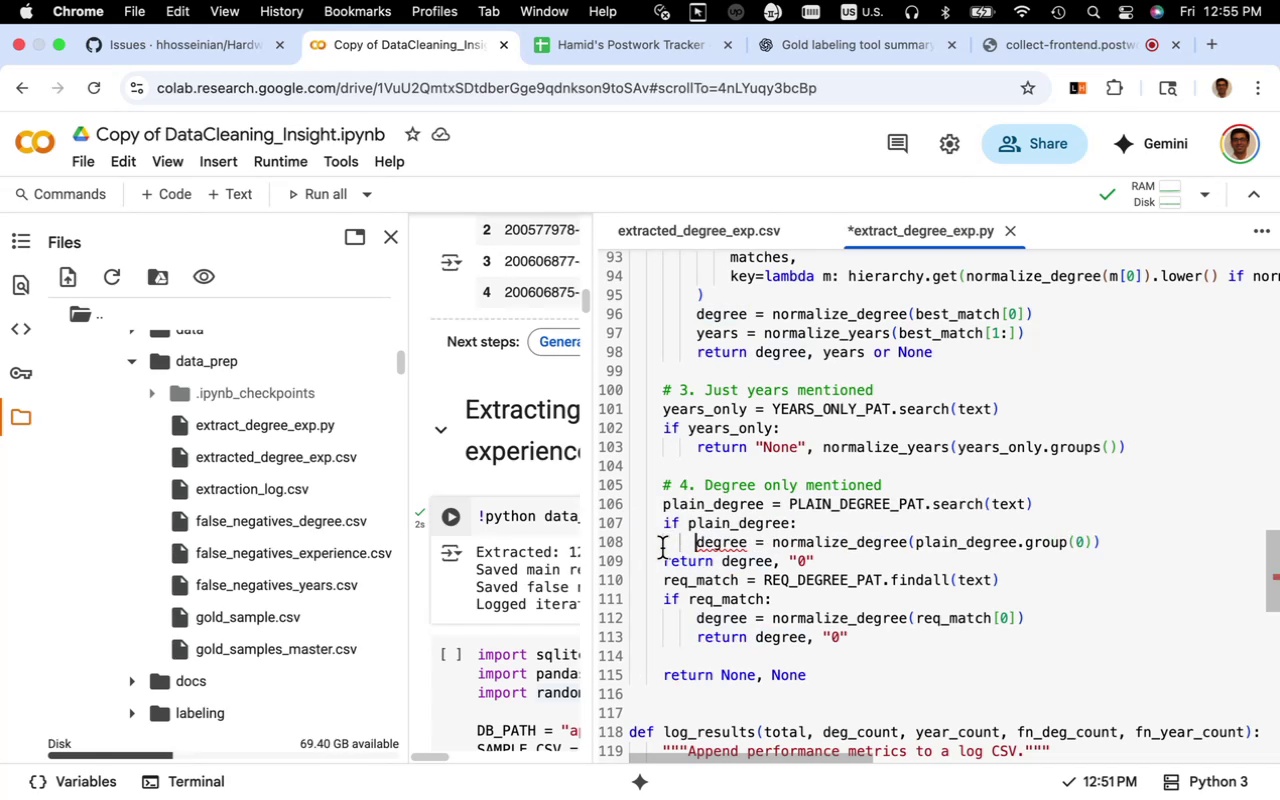 
key(Tab)
 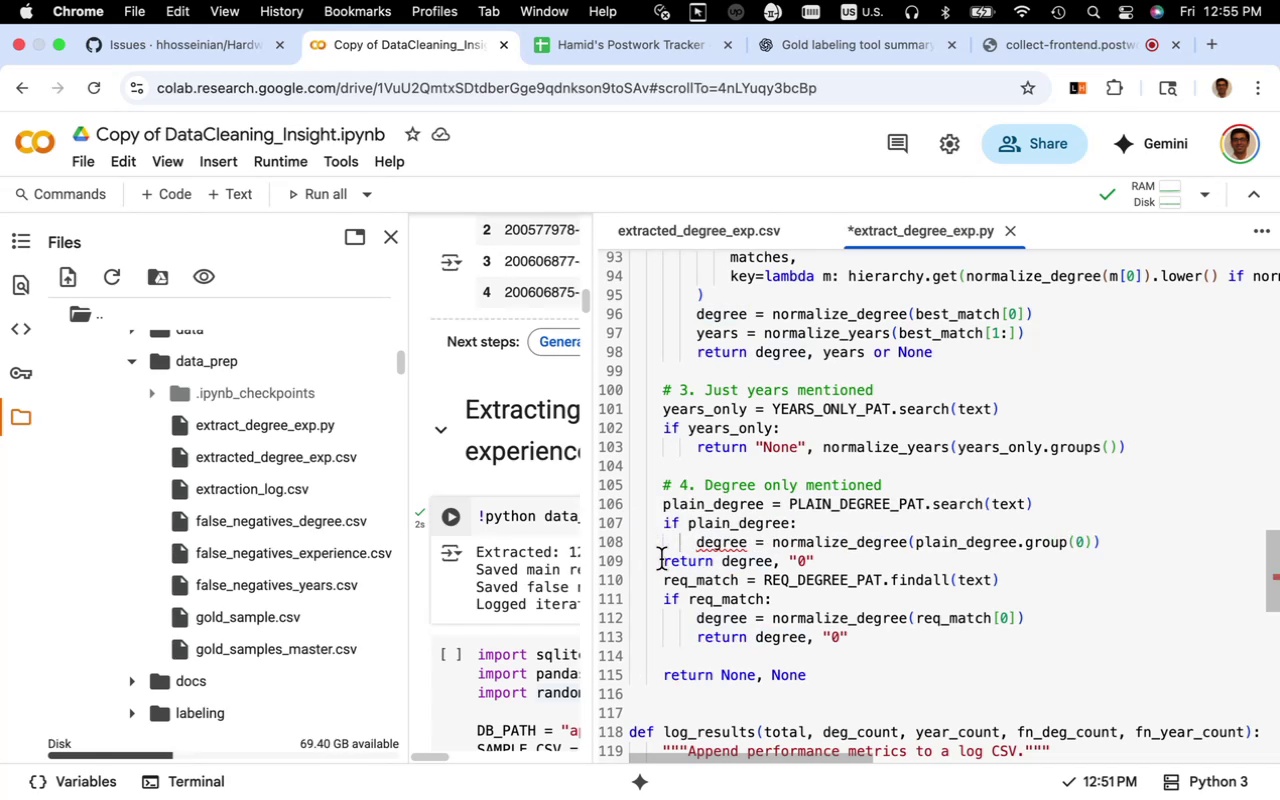 
left_click([661, 559])
 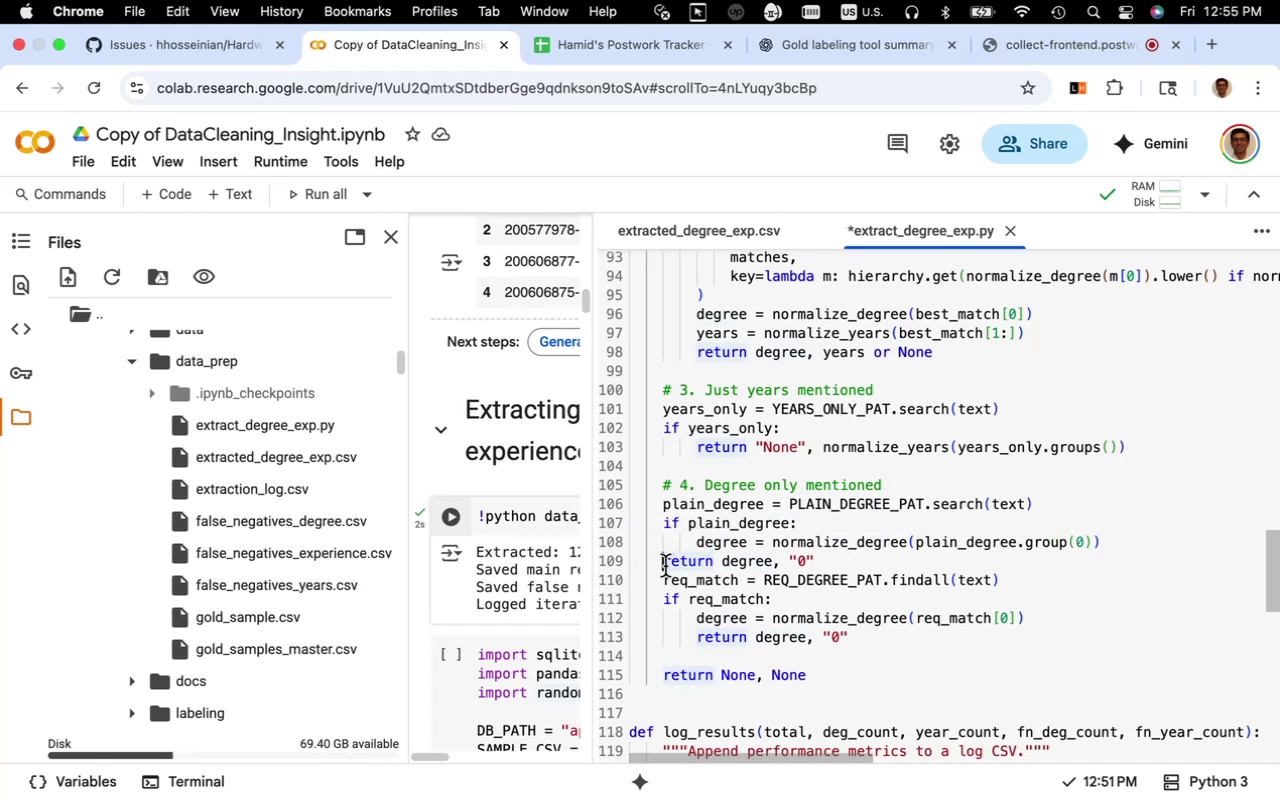 
key(Tab)
 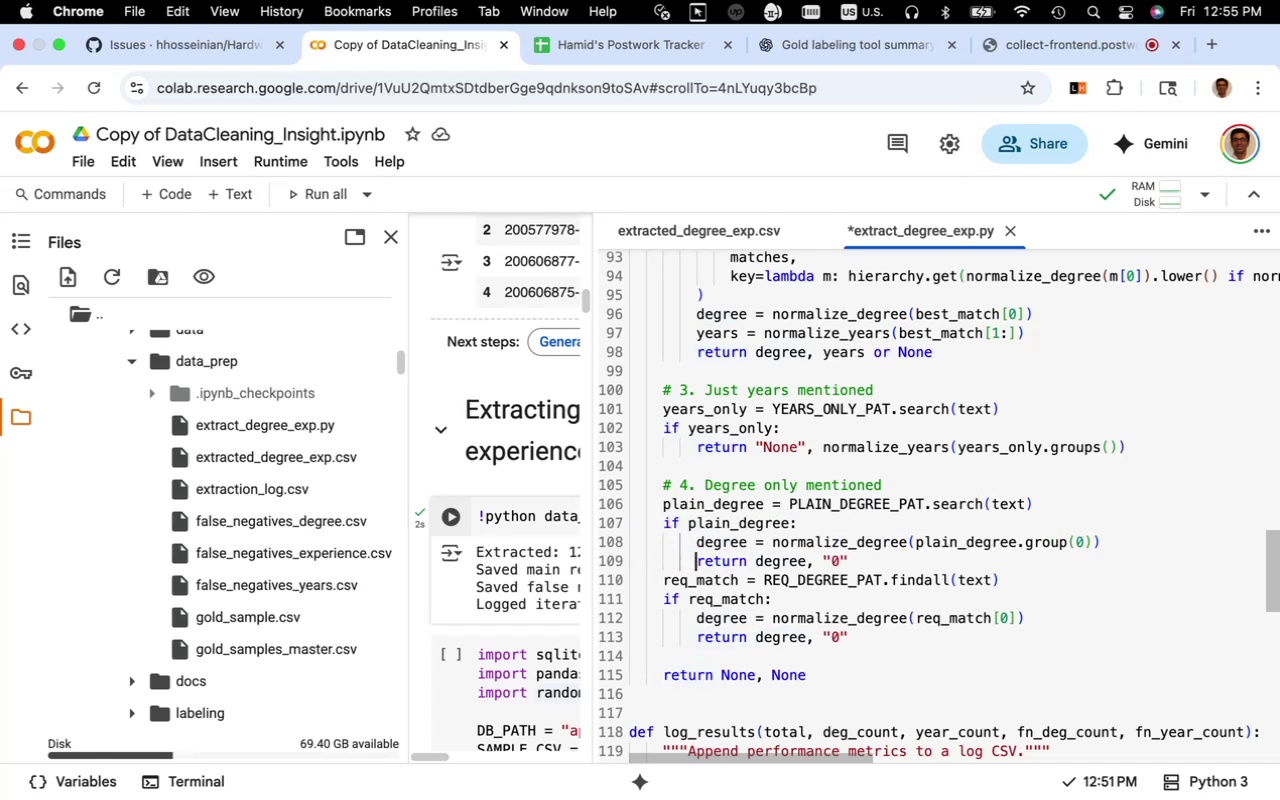 
key(Tab)
 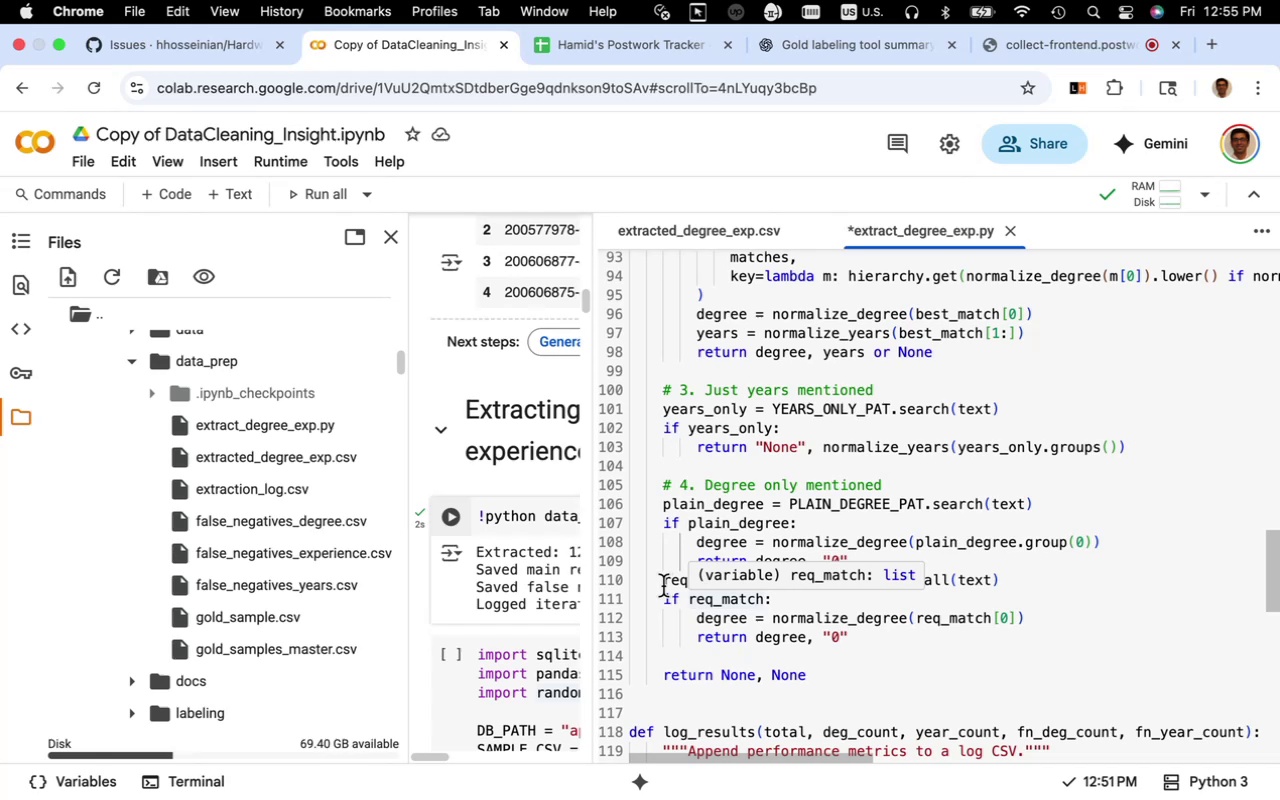 
left_click([661, 585])
 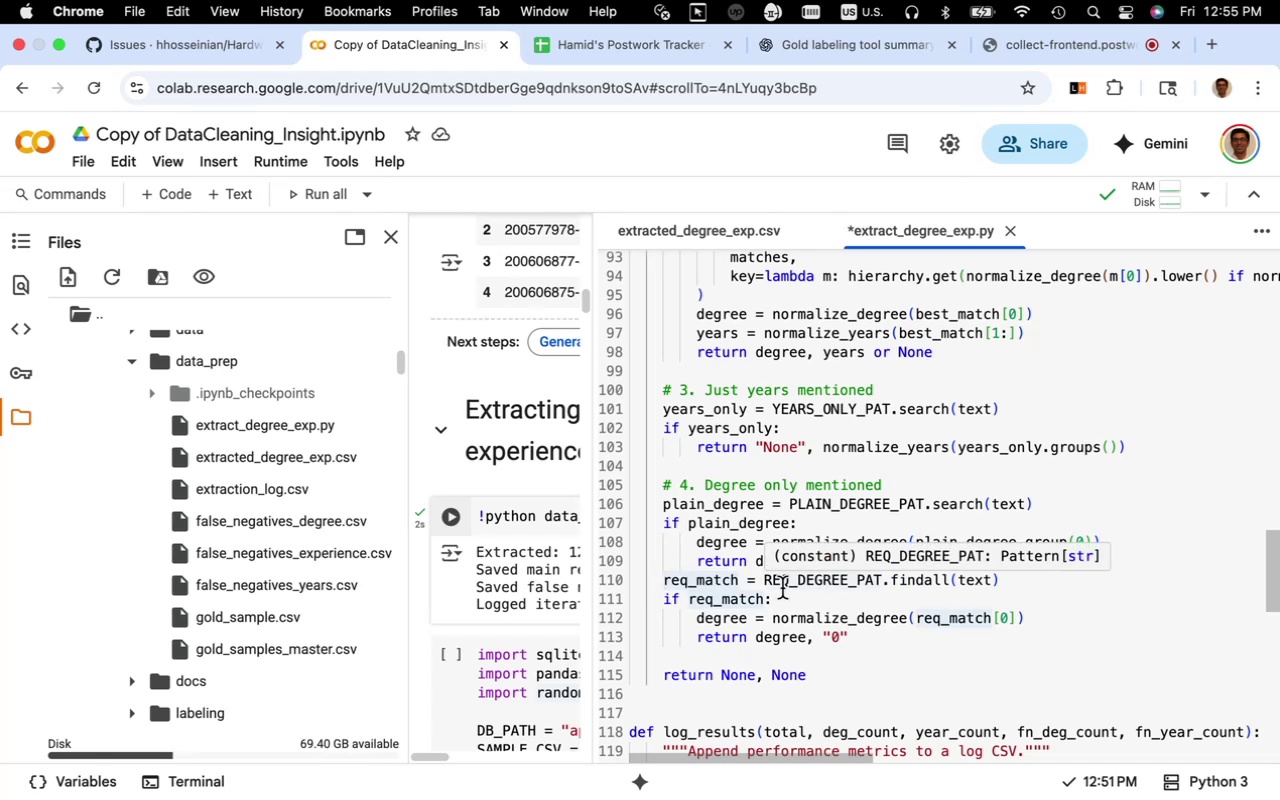 
key(Shift+Quote)
 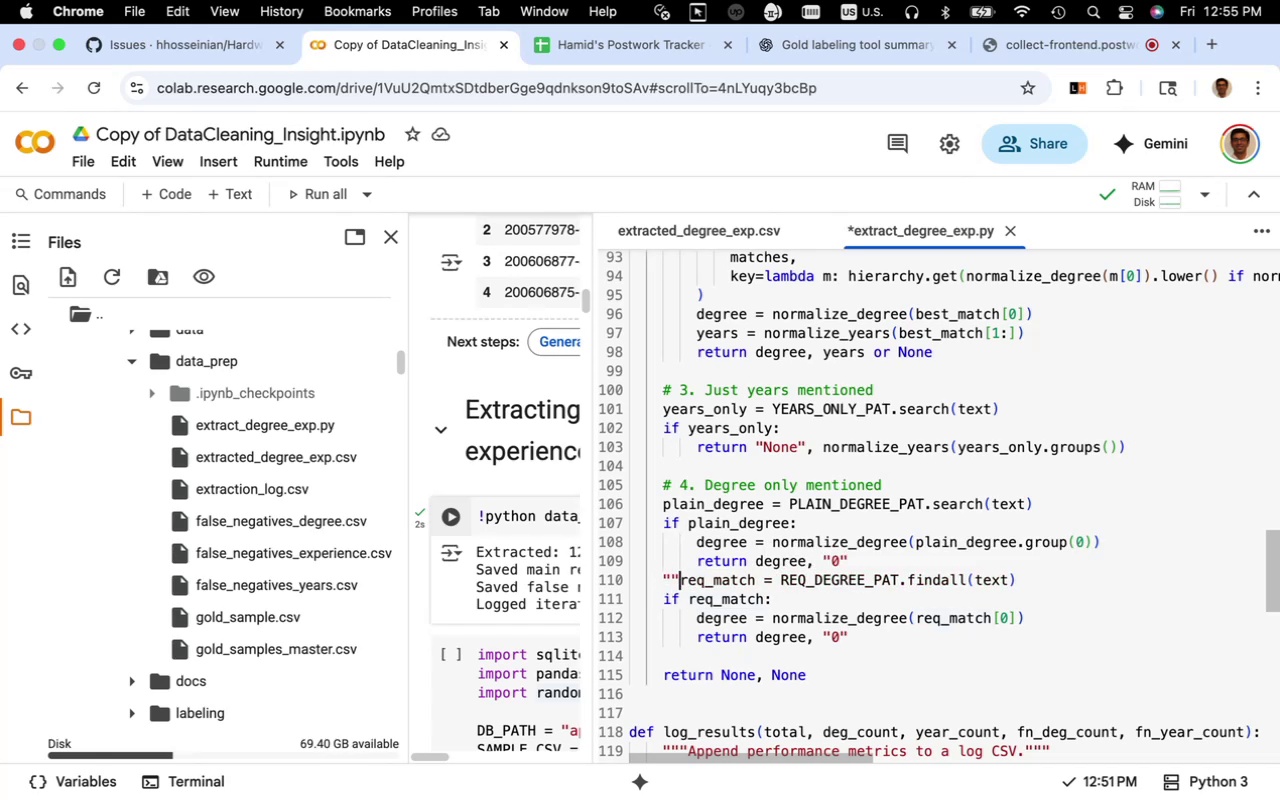 
key(Shift+Quote)
 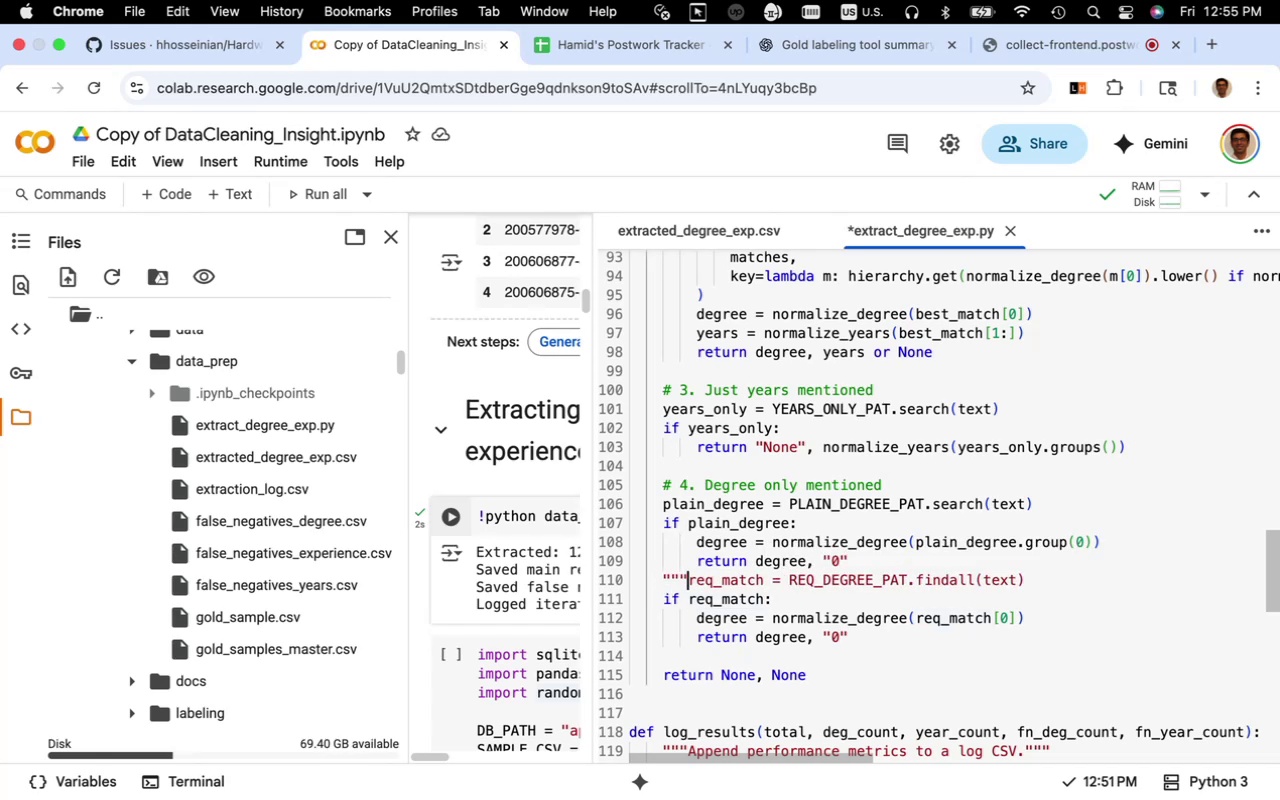 
key(Shift+Quote)
 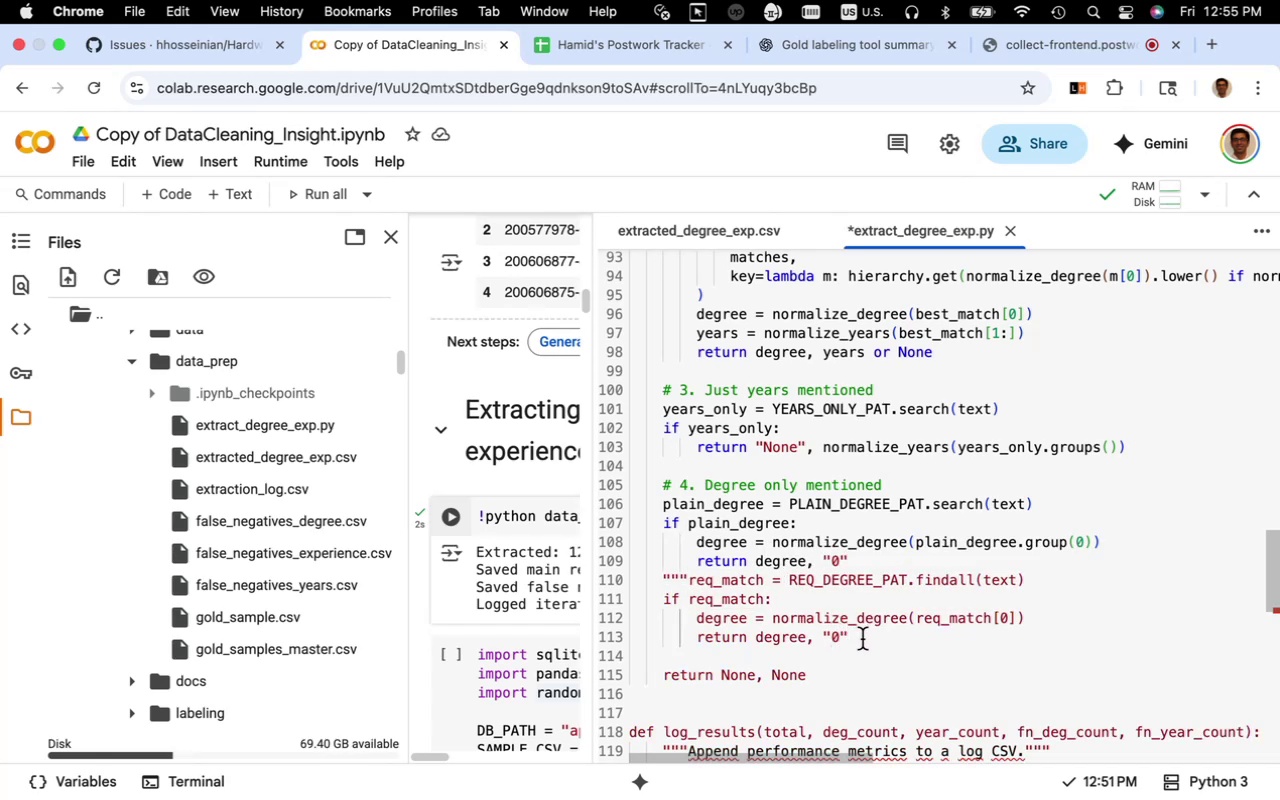 
key(Space)
 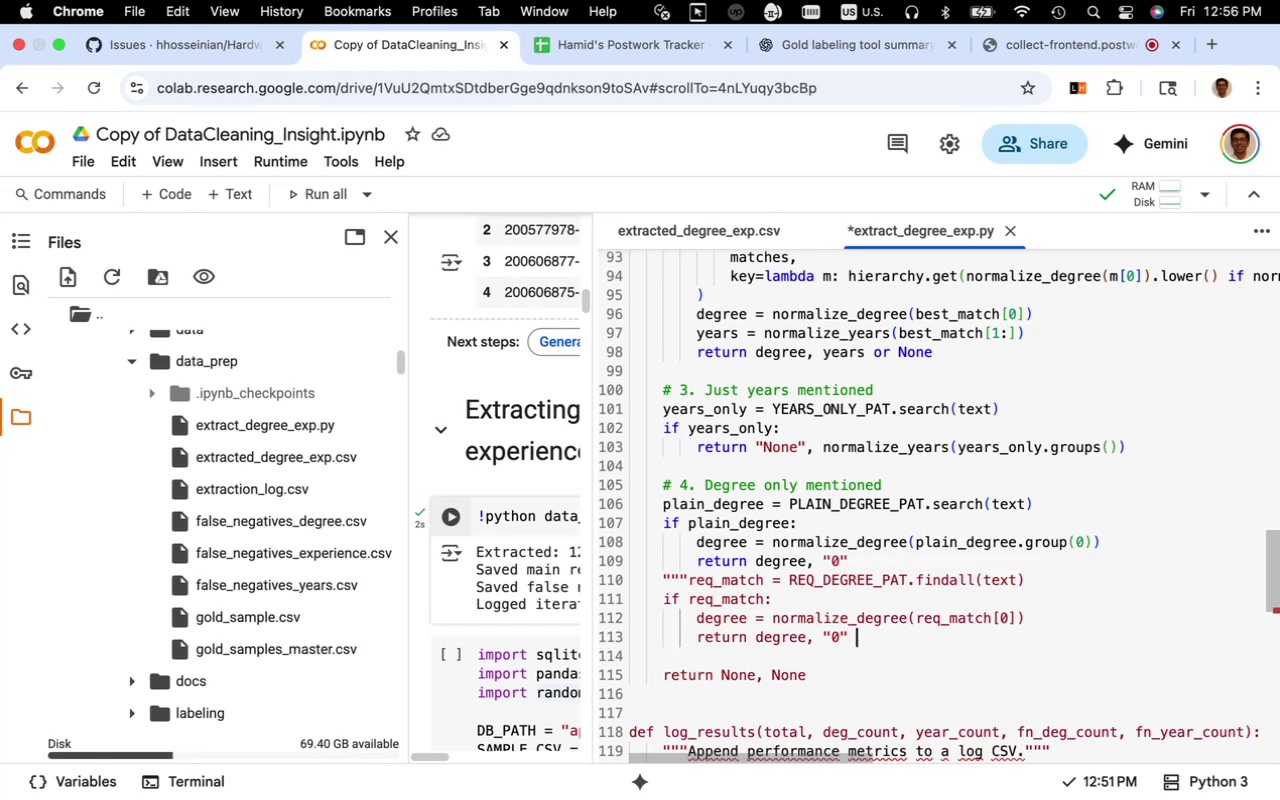 
key(Shift+Quote)
 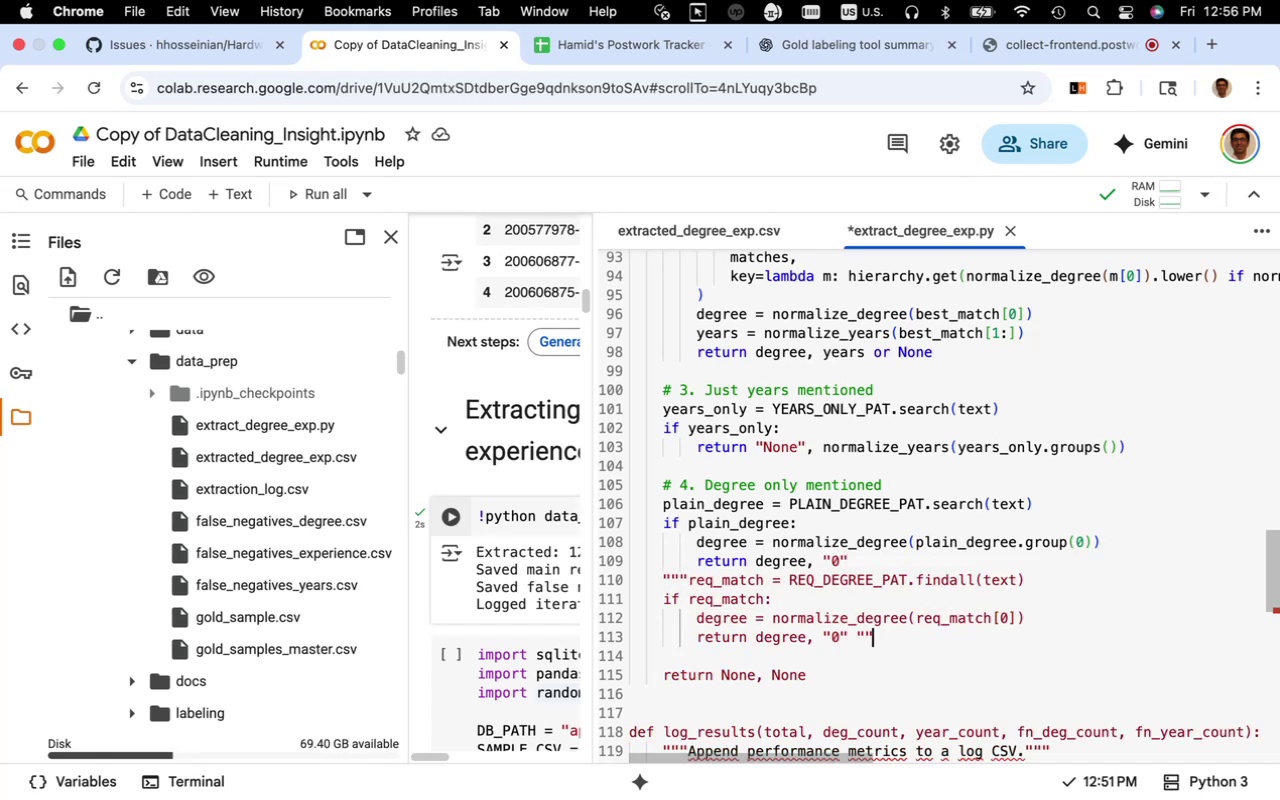 
key(Shift+Quote)
 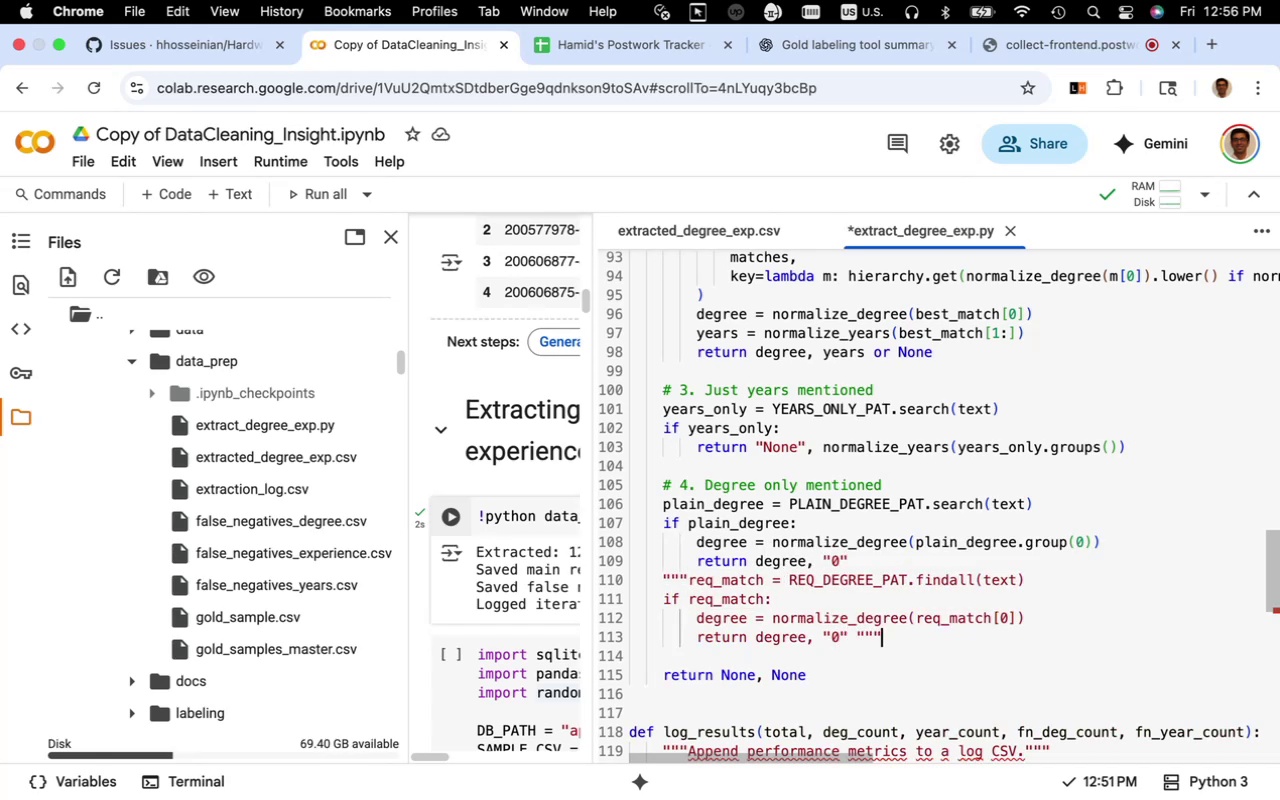 
key(Shift+Quote)
 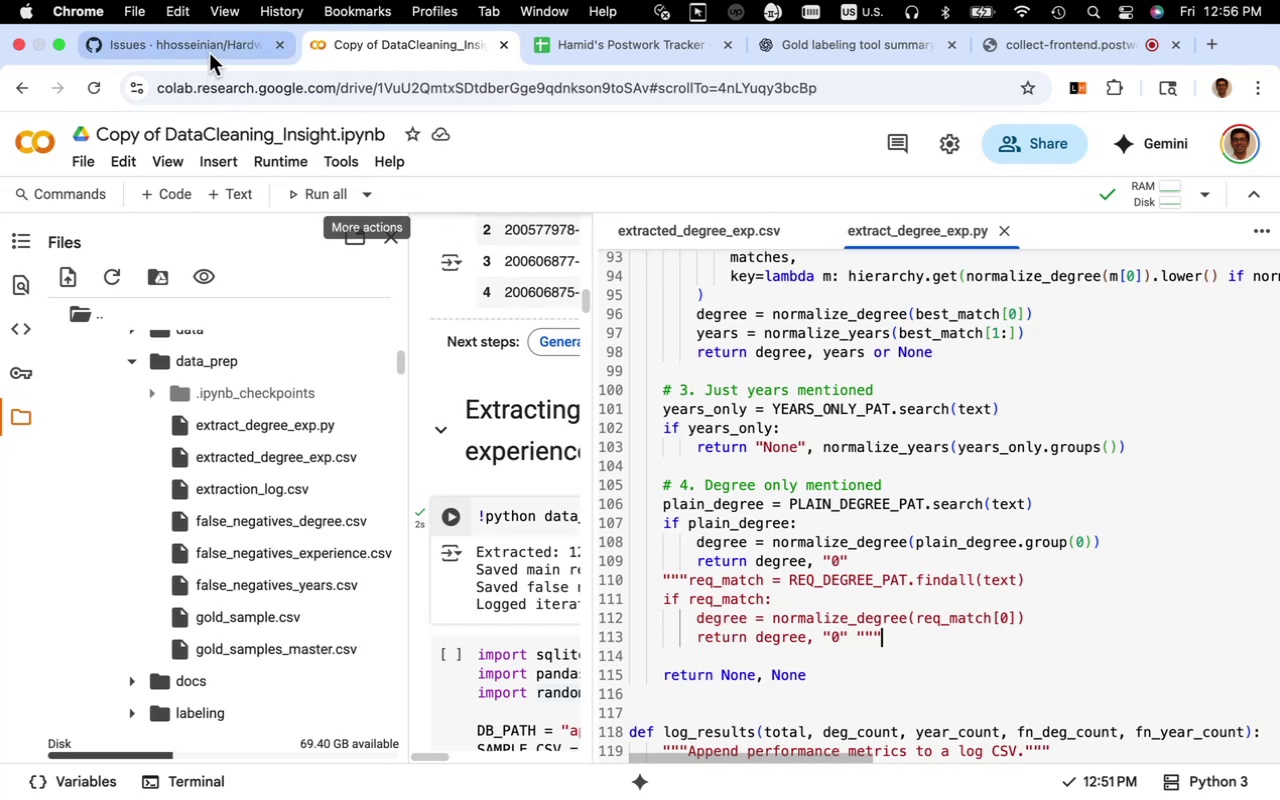 
wait(6.95)
 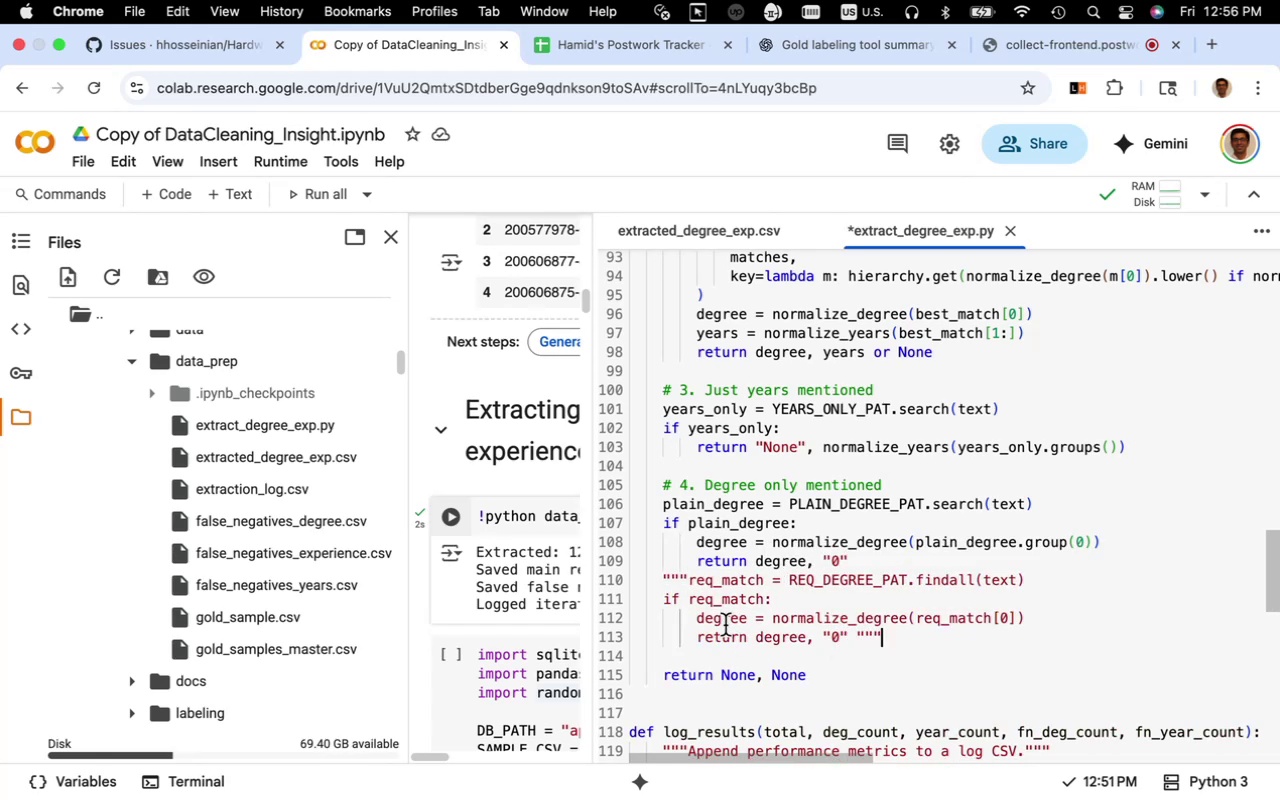 
left_click([832, 45])
 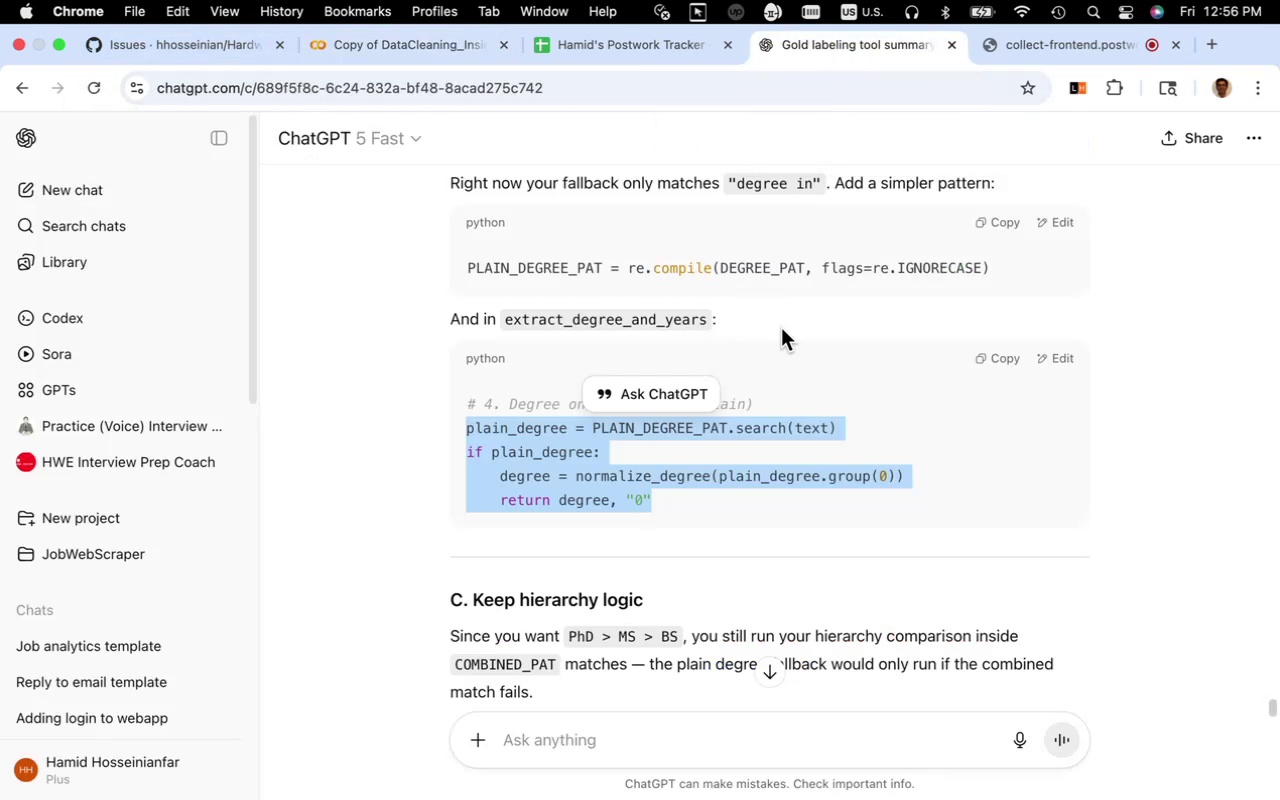 
wait(6.87)
 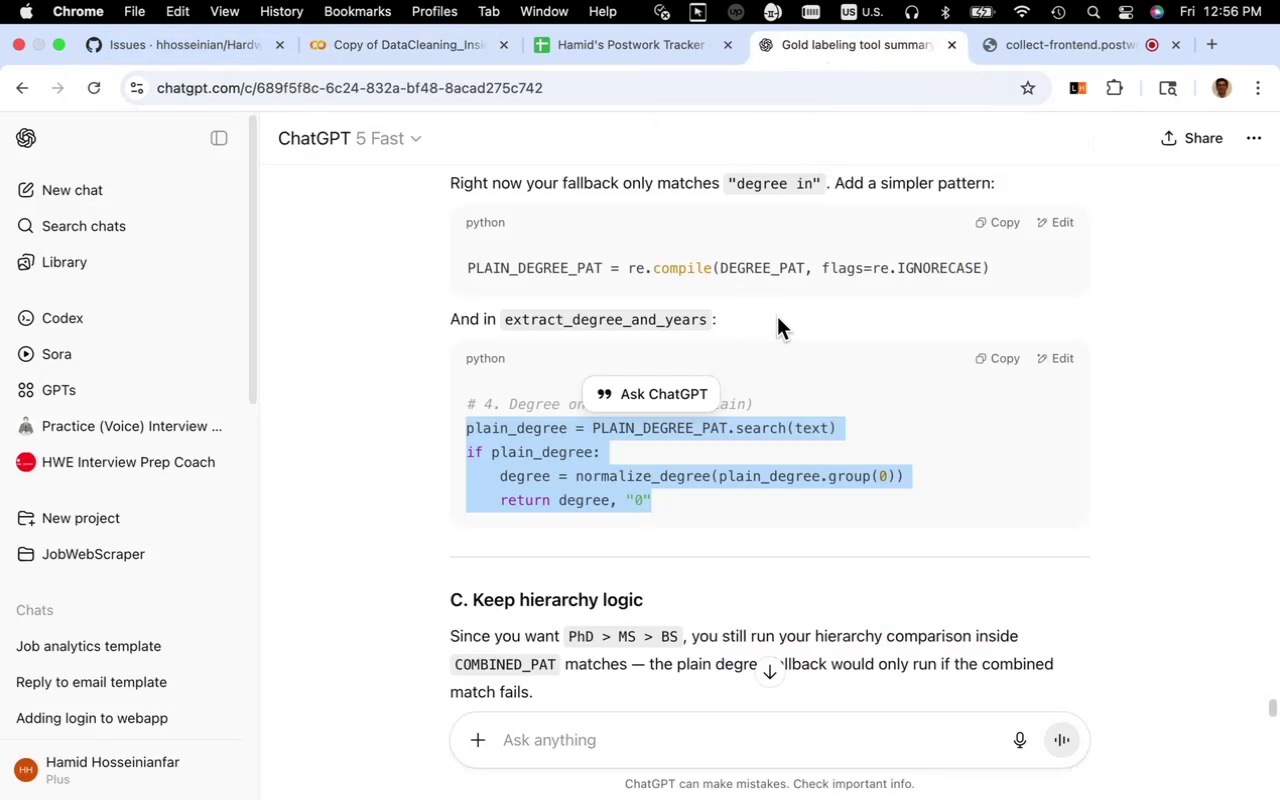 
scroll: coordinate [787, 347], scroll_direction: down, amount: 10.0
 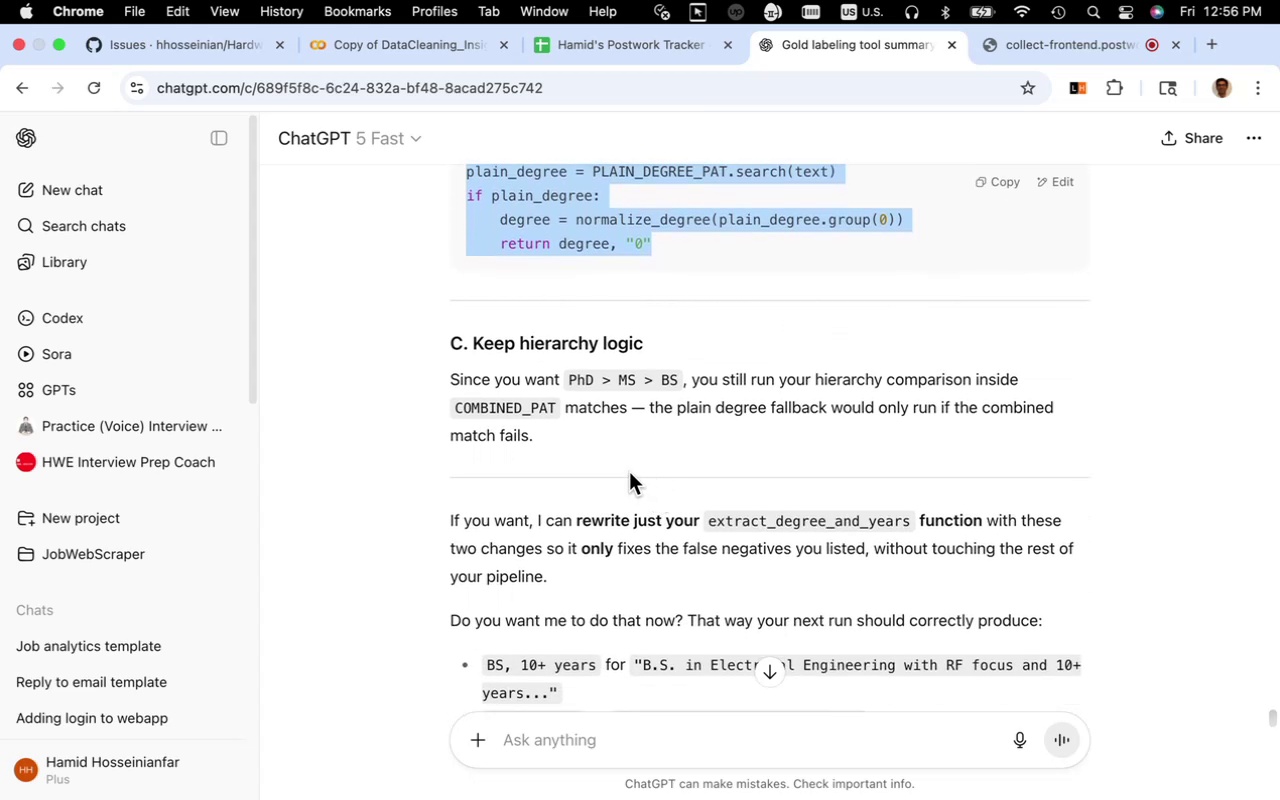 
wait(9.33)
 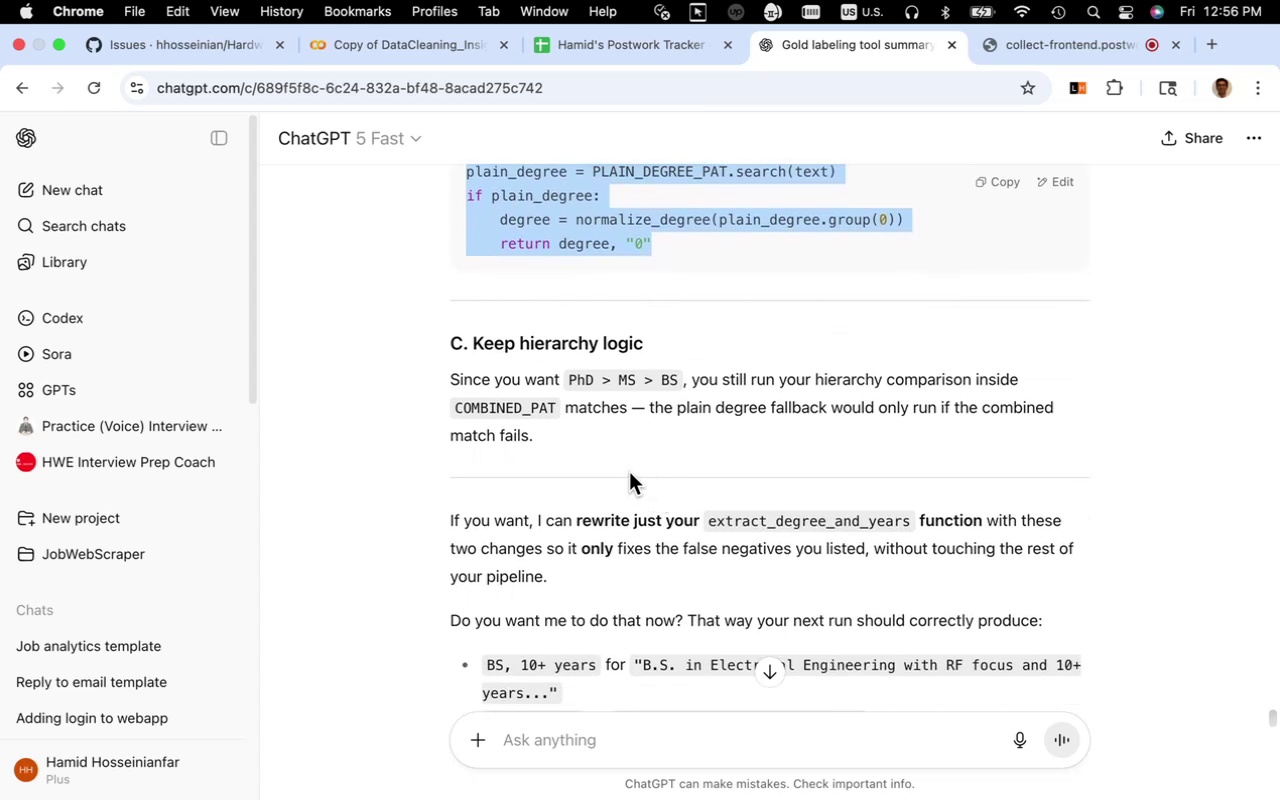 
scroll: coordinate [709, 460], scroll_direction: down, amount: 5.0
 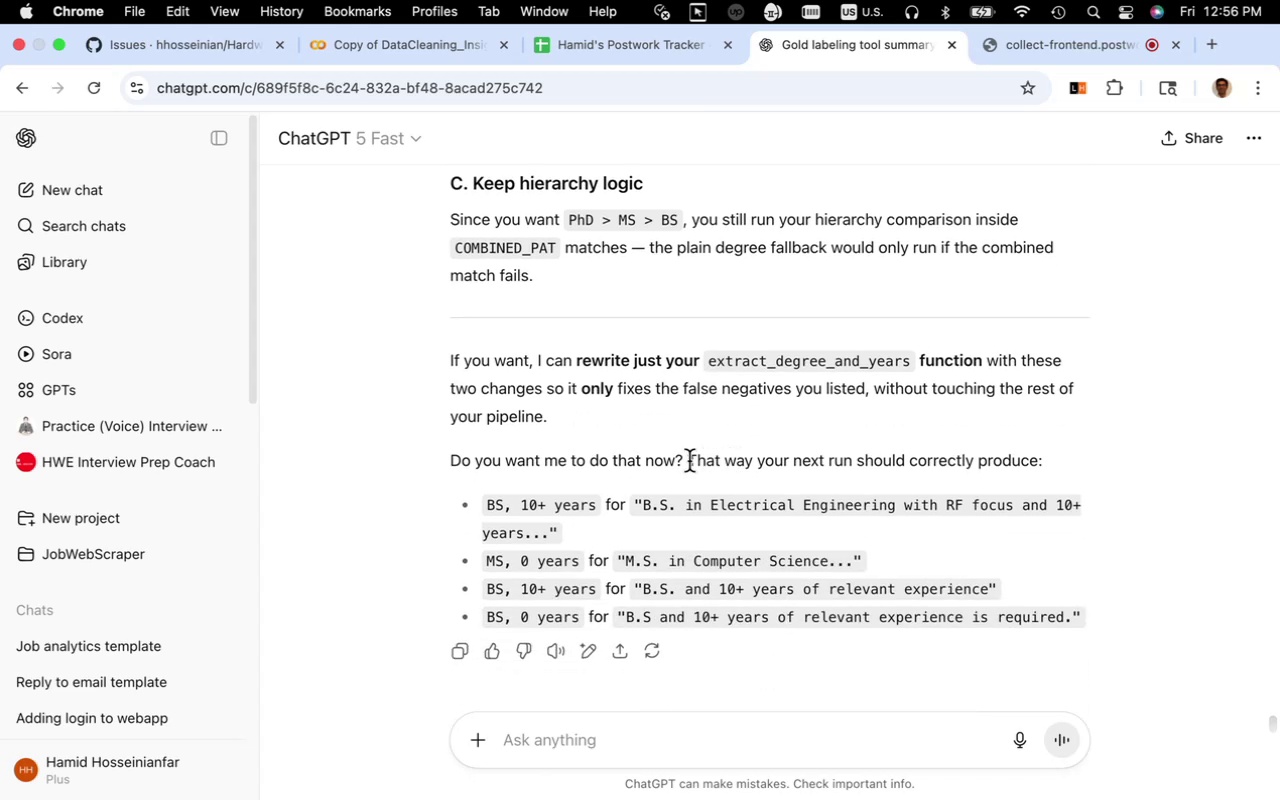 
wait(5.01)
 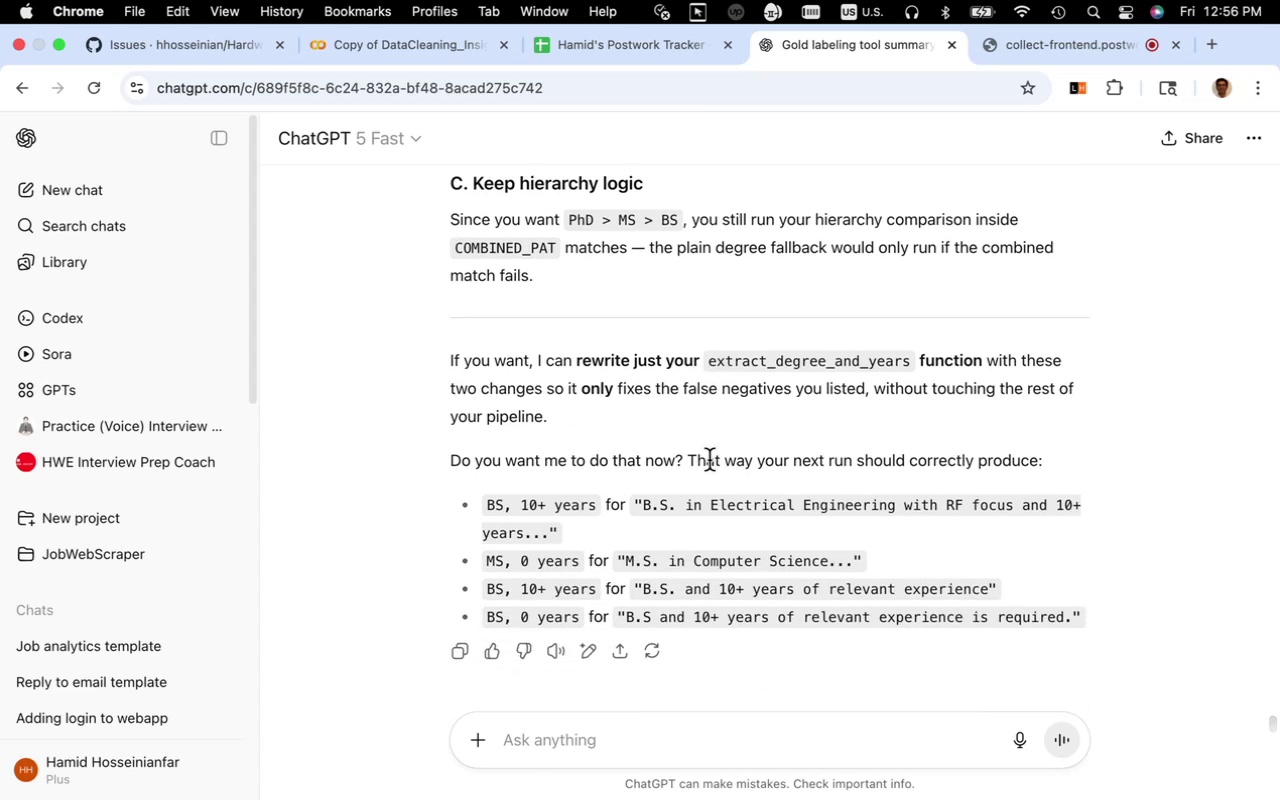 
scroll: coordinate [656, 466], scroll_direction: down, amount: 4.0
 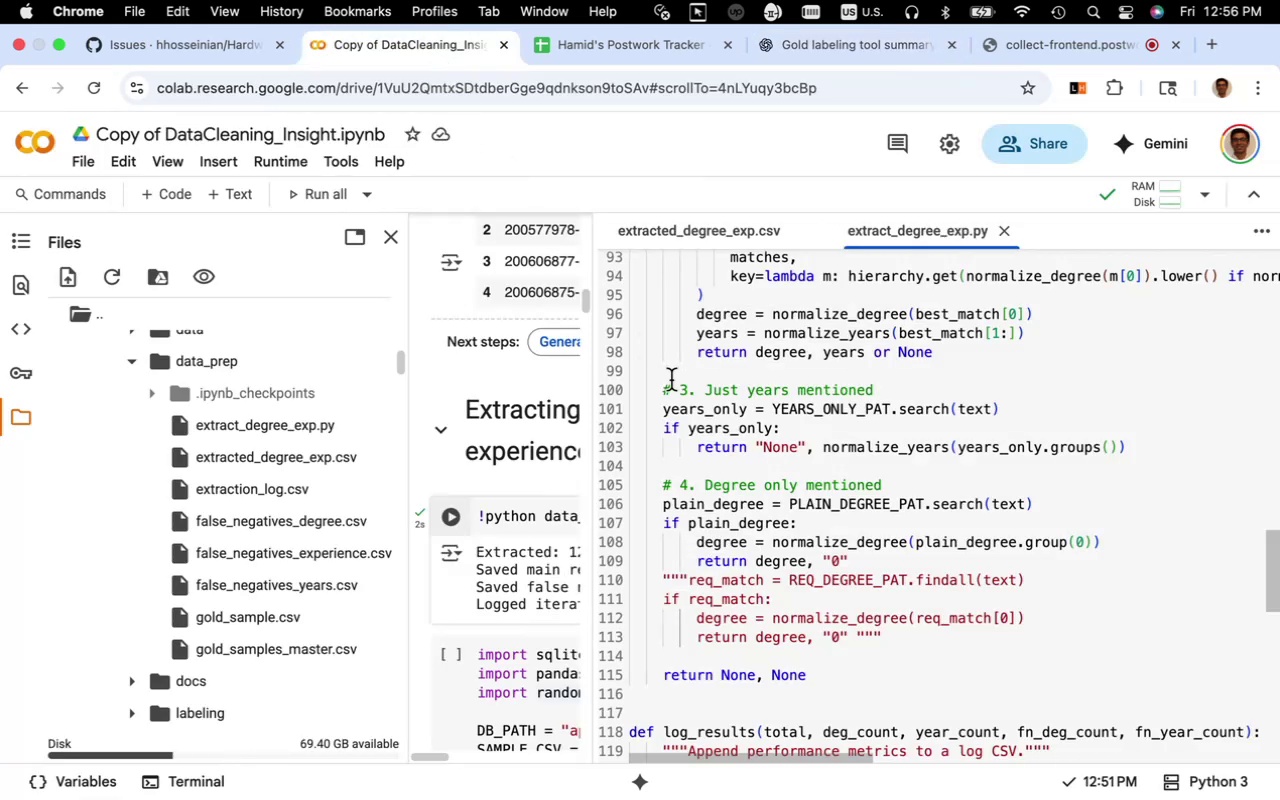 
left_click([673, 380])
 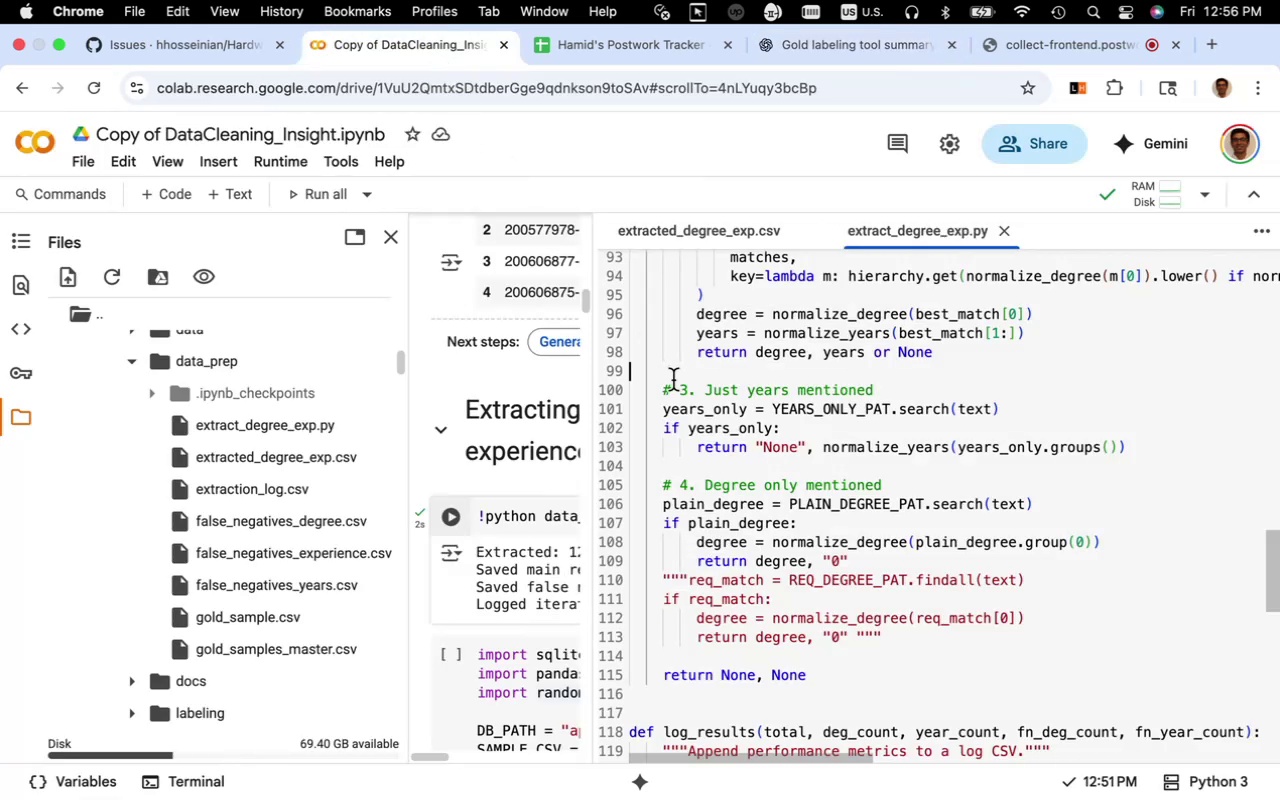 
key(Meta+S)
 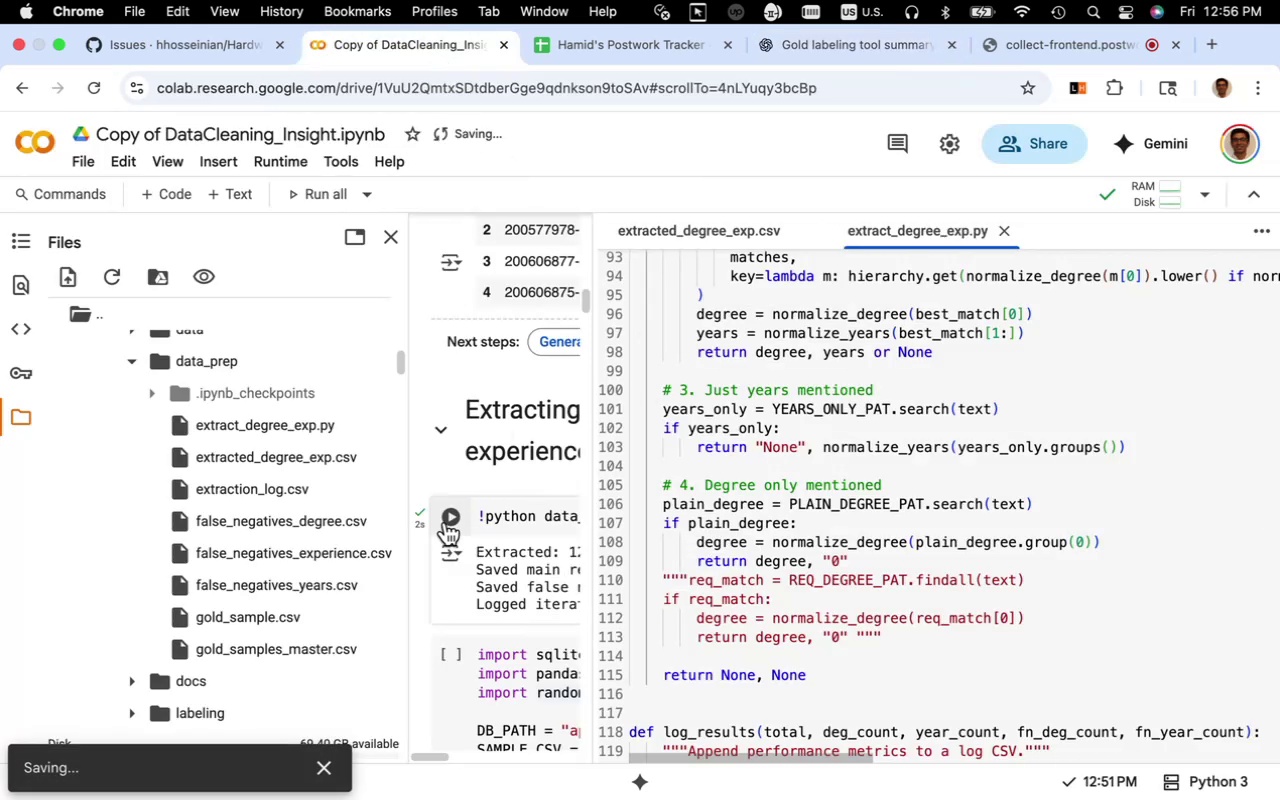 
left_click([448, 518])
 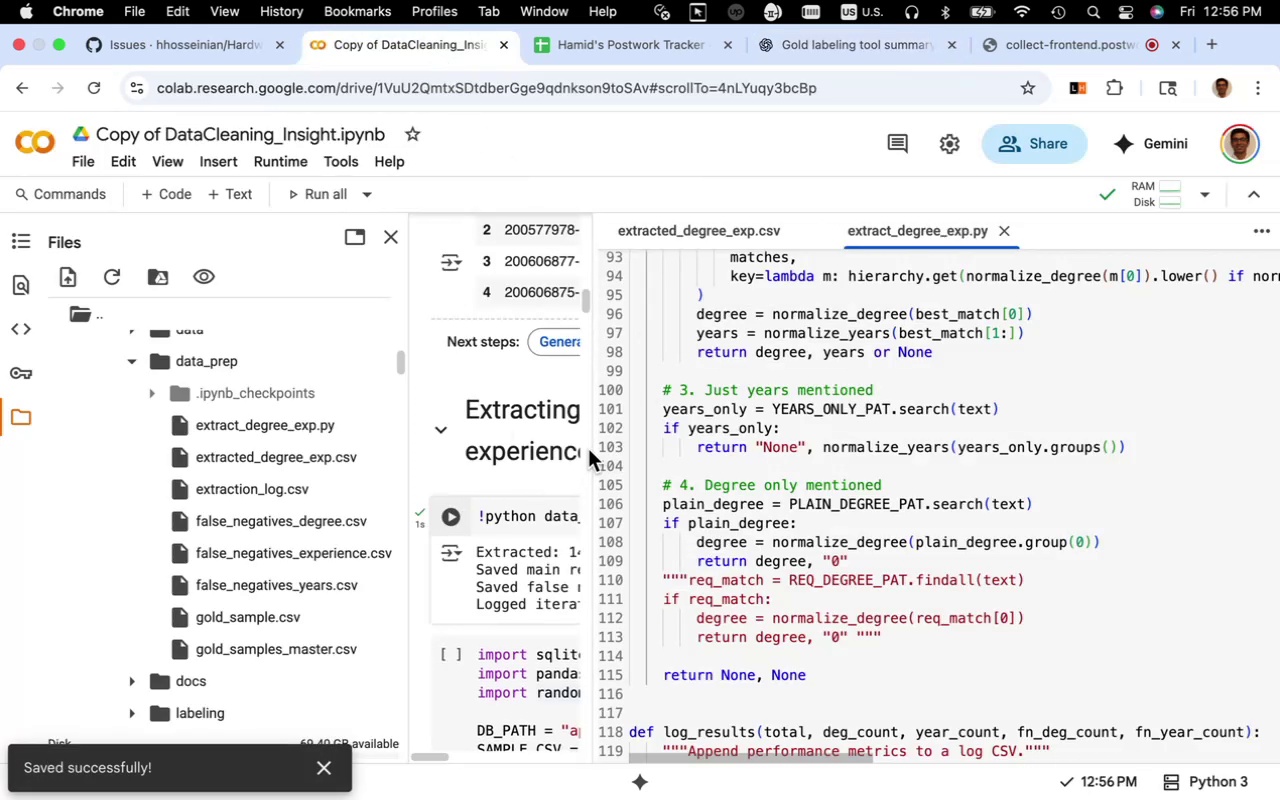 
left_click_drag(start_coordinate=[592, 448], to_coordinate=[896, 451])
 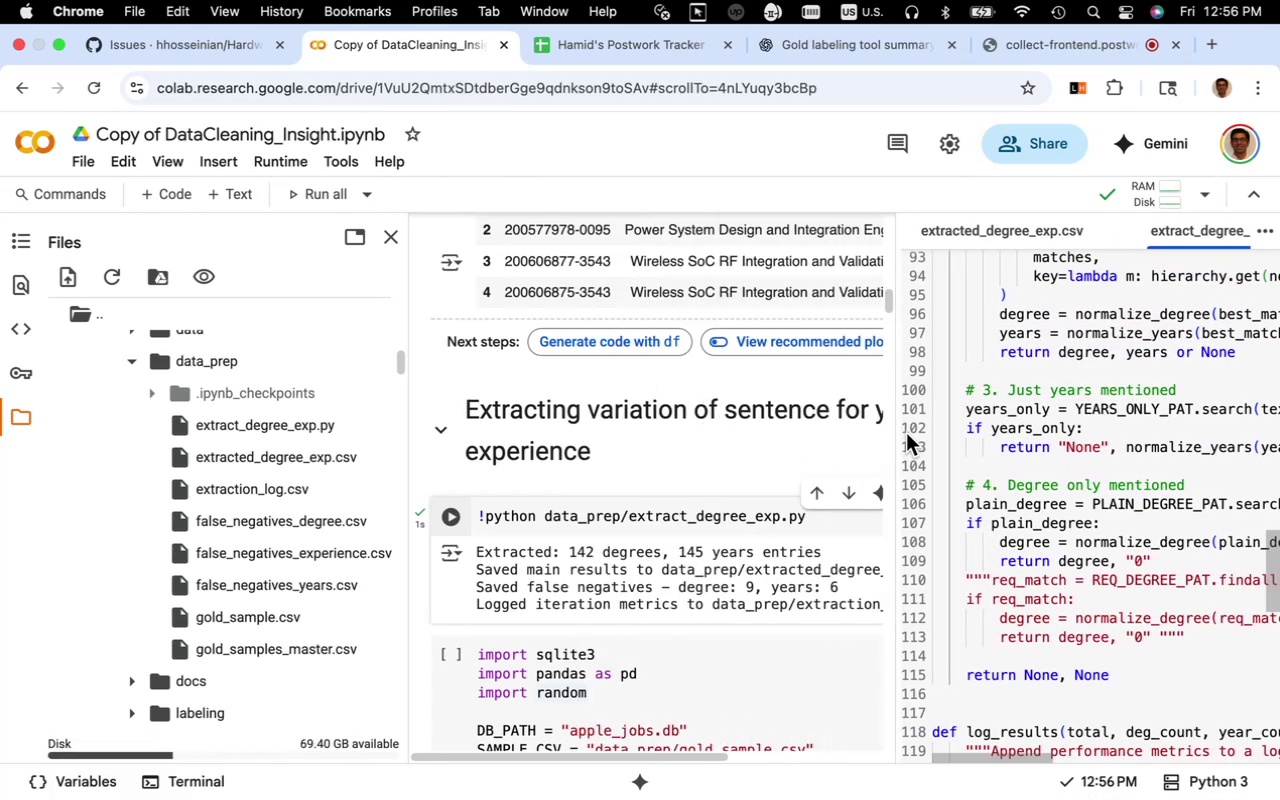 
left_click_drag(start_coordinate=[898, 431], to_coordinate=[631, 447])
 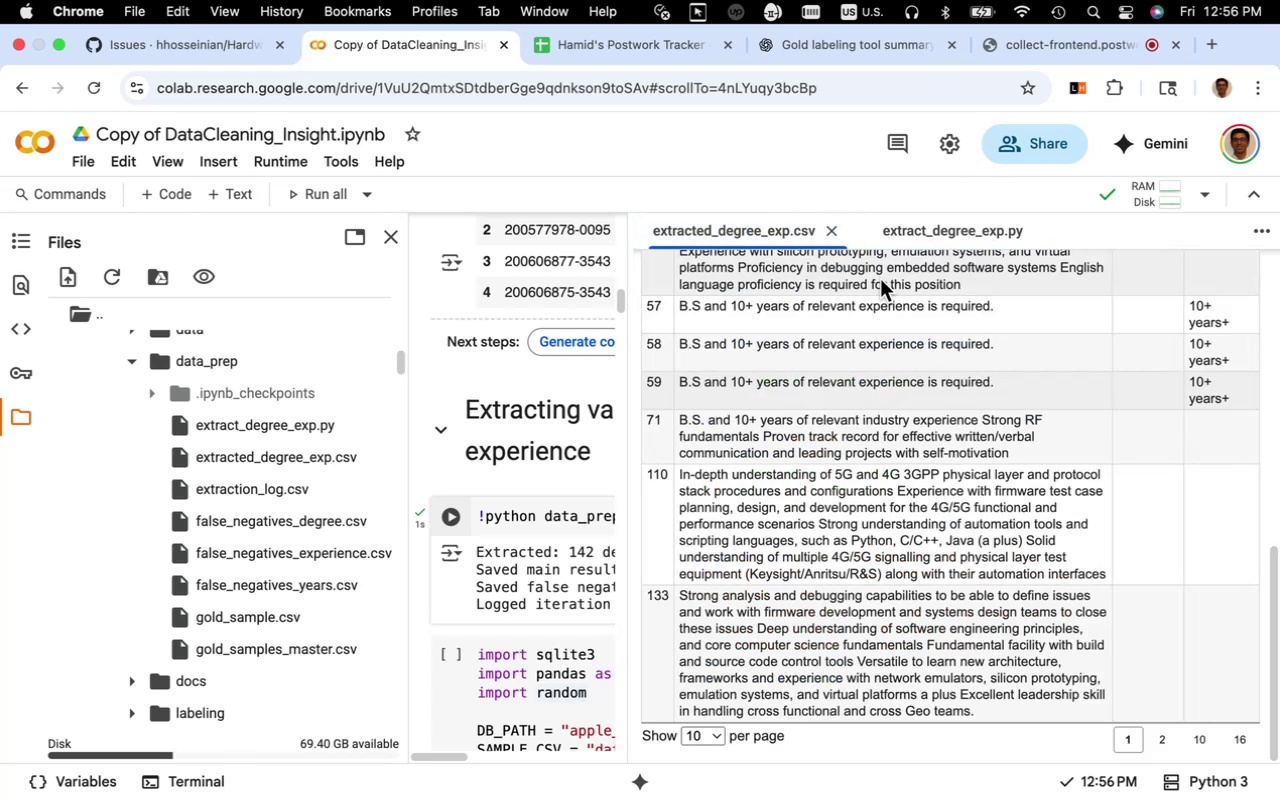 
wait(5.22)
 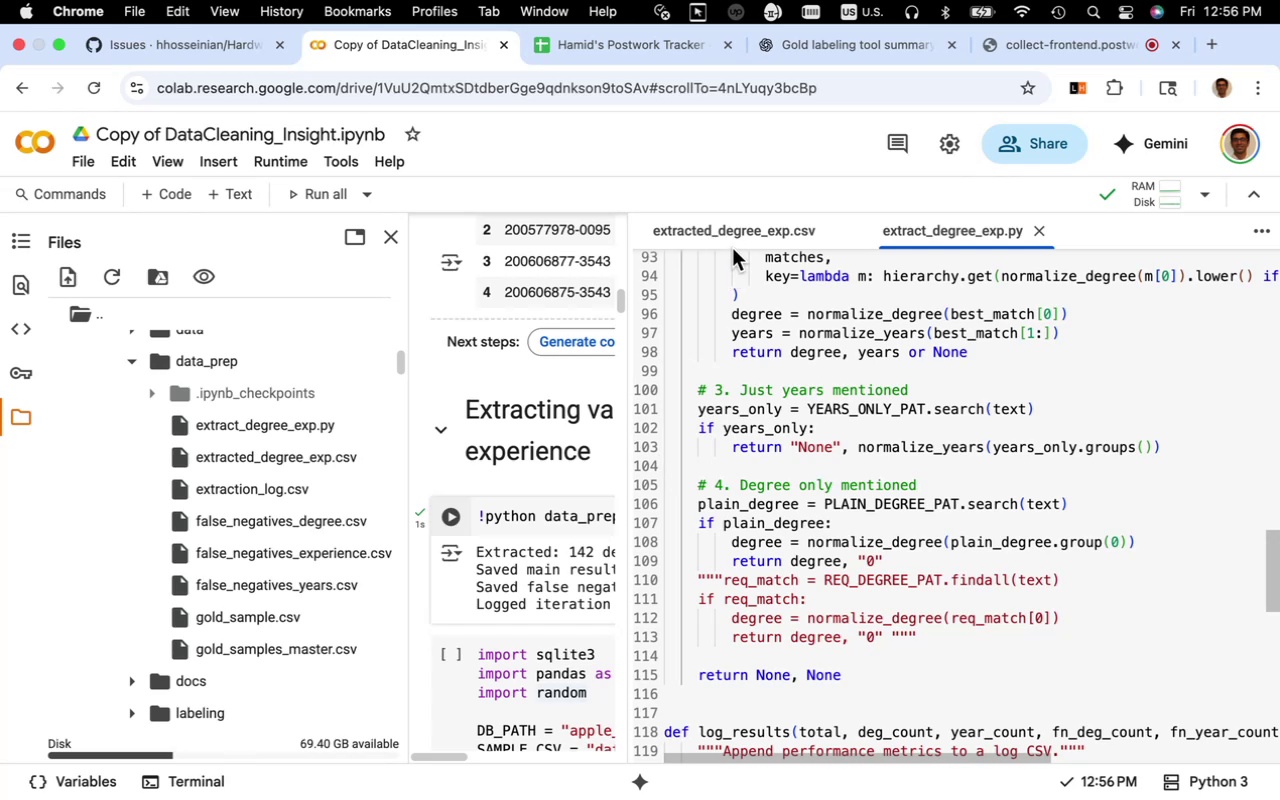 
left_click([834, 235])
 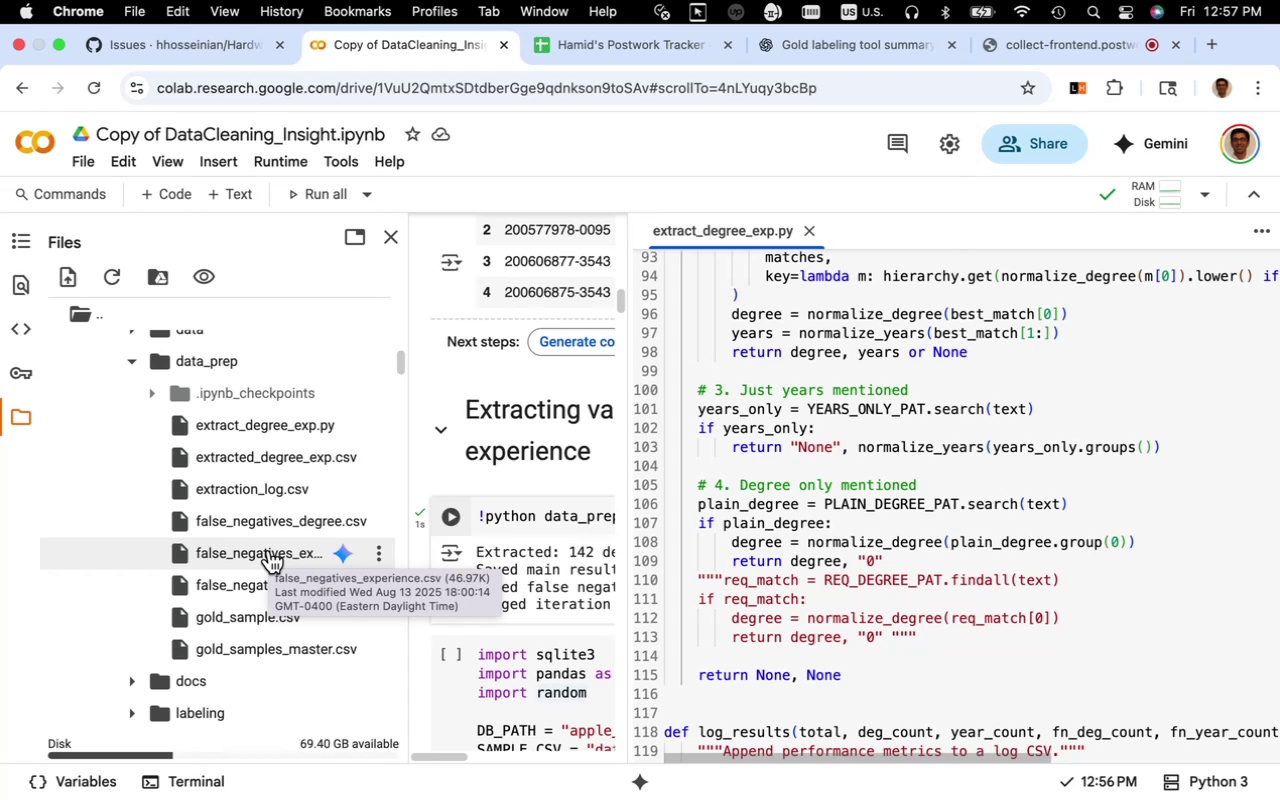 
wait(14.61)
 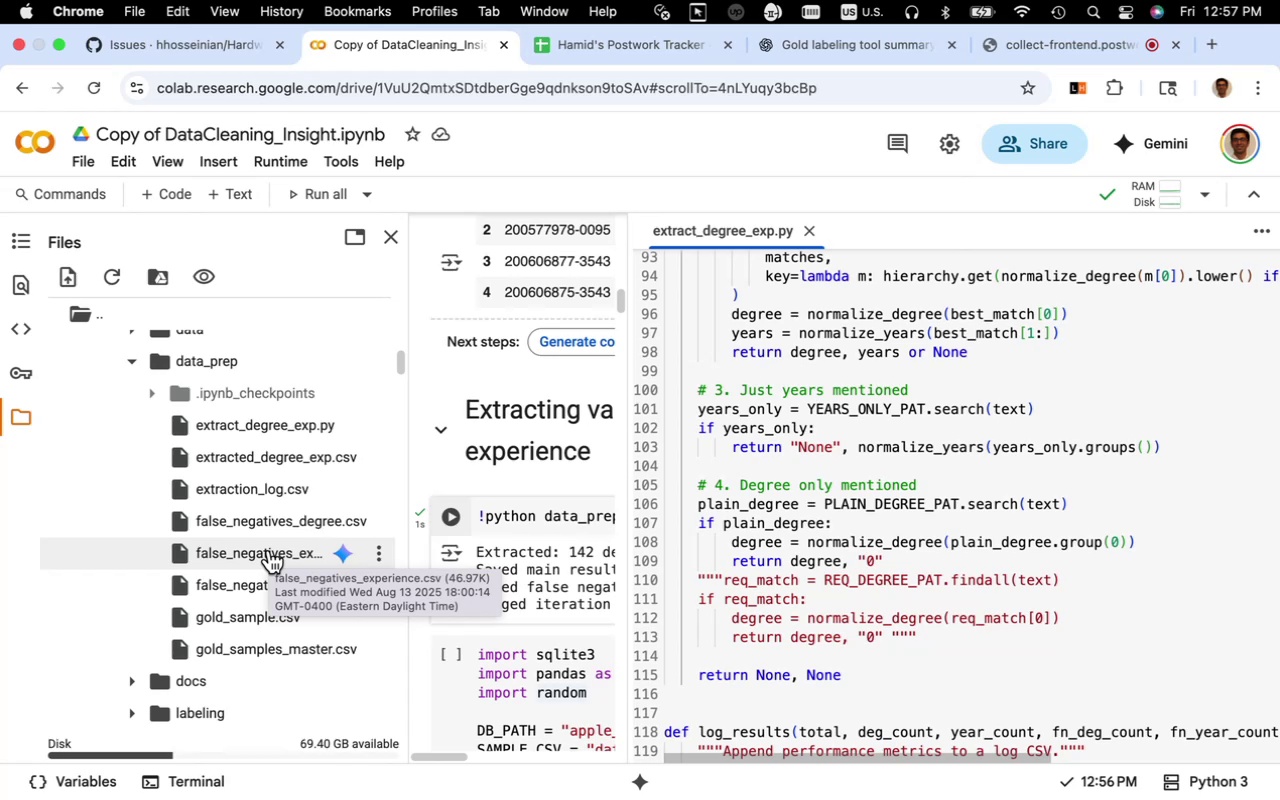 
mouse_move([221, 542])
 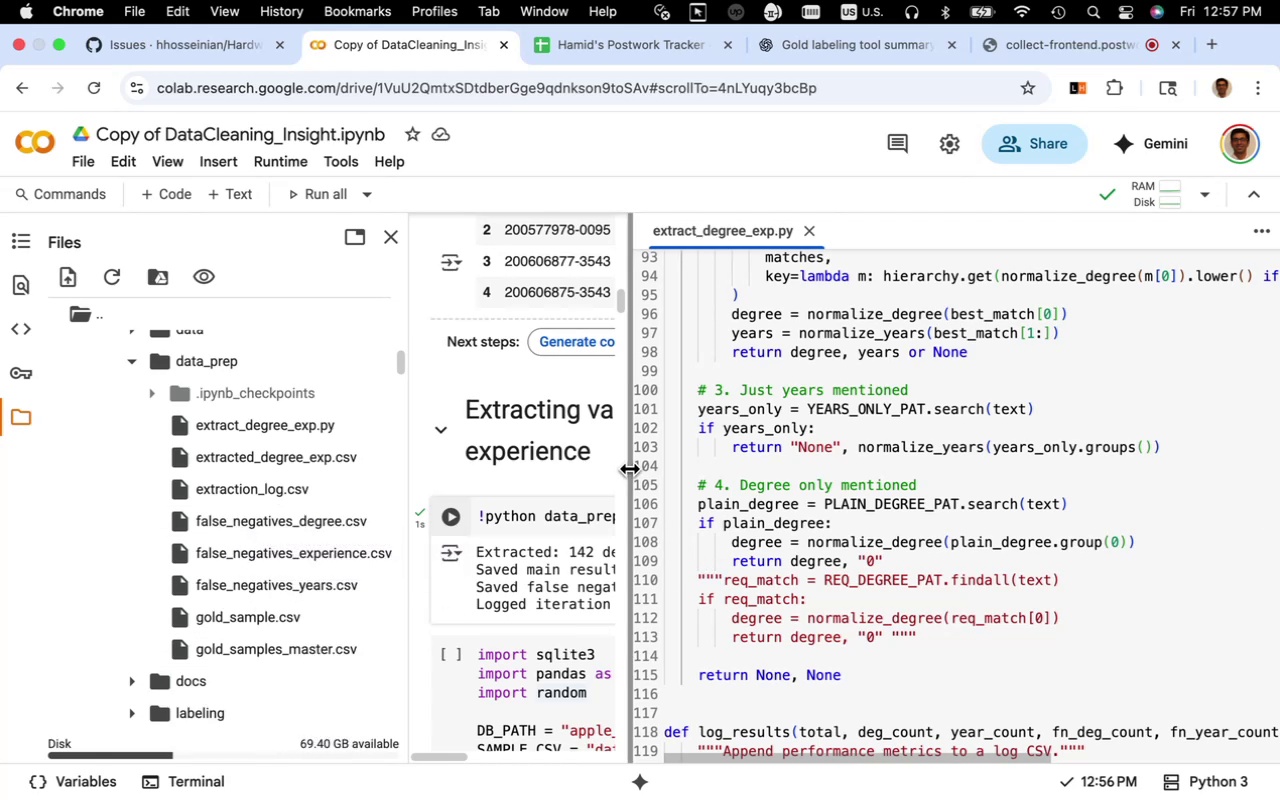 
left_click_drag(start_coordinate=[631, 451], to_coordinate=[697, 455])
 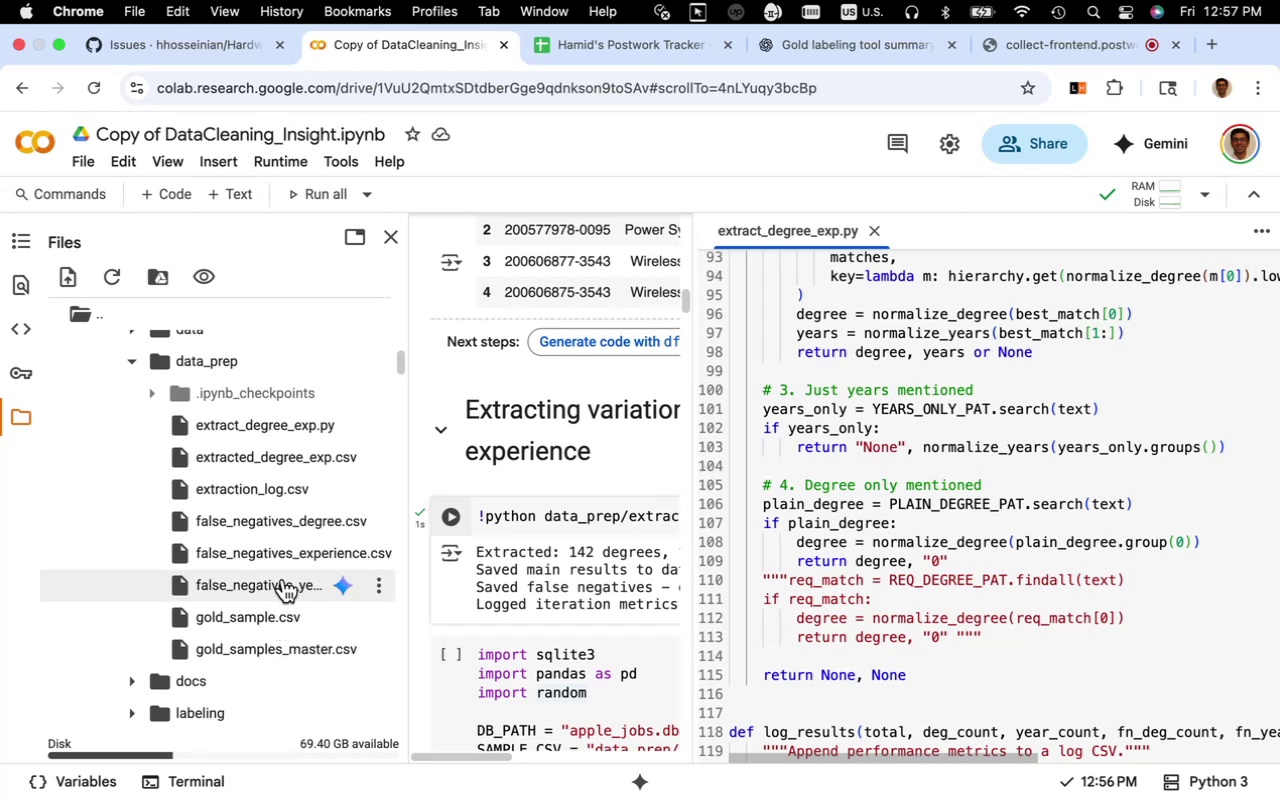 
mouse_move([272, 547])
 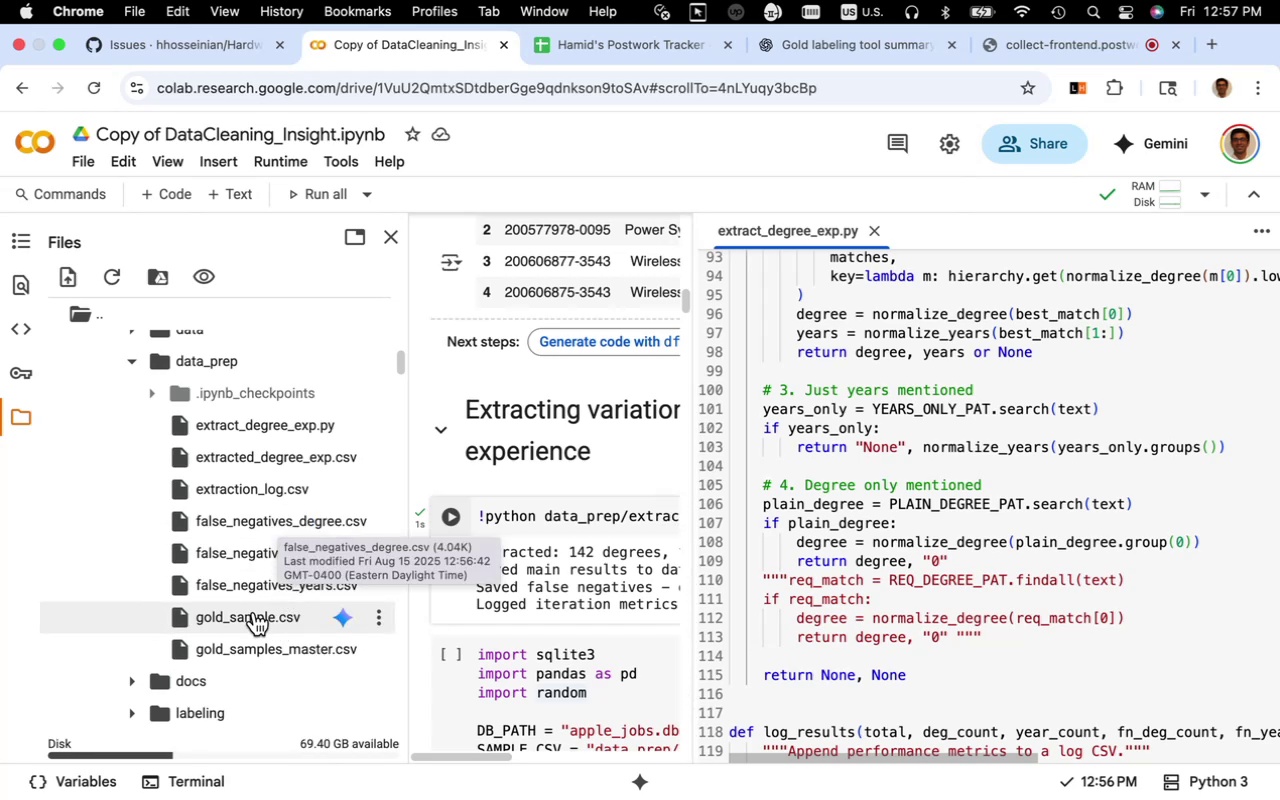 
mouse_move([275, 597])
 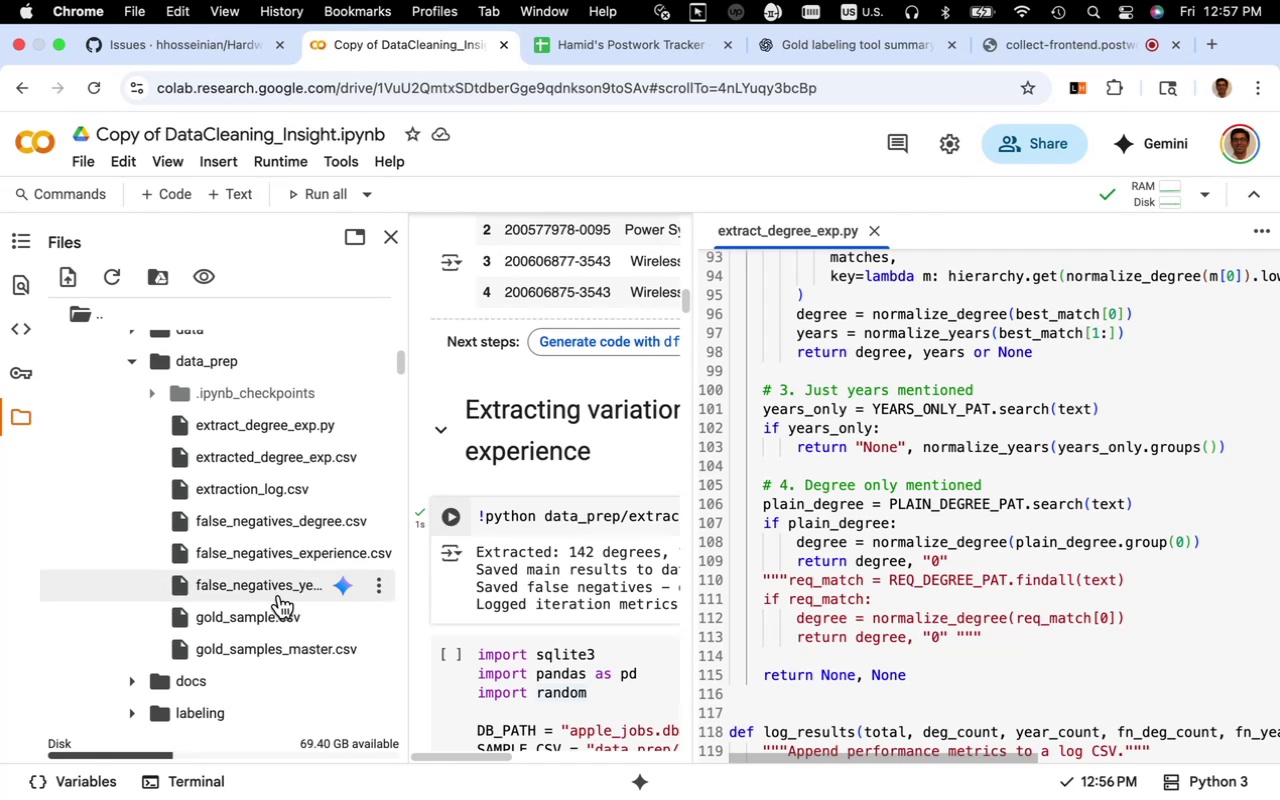 
wait(9.34)
 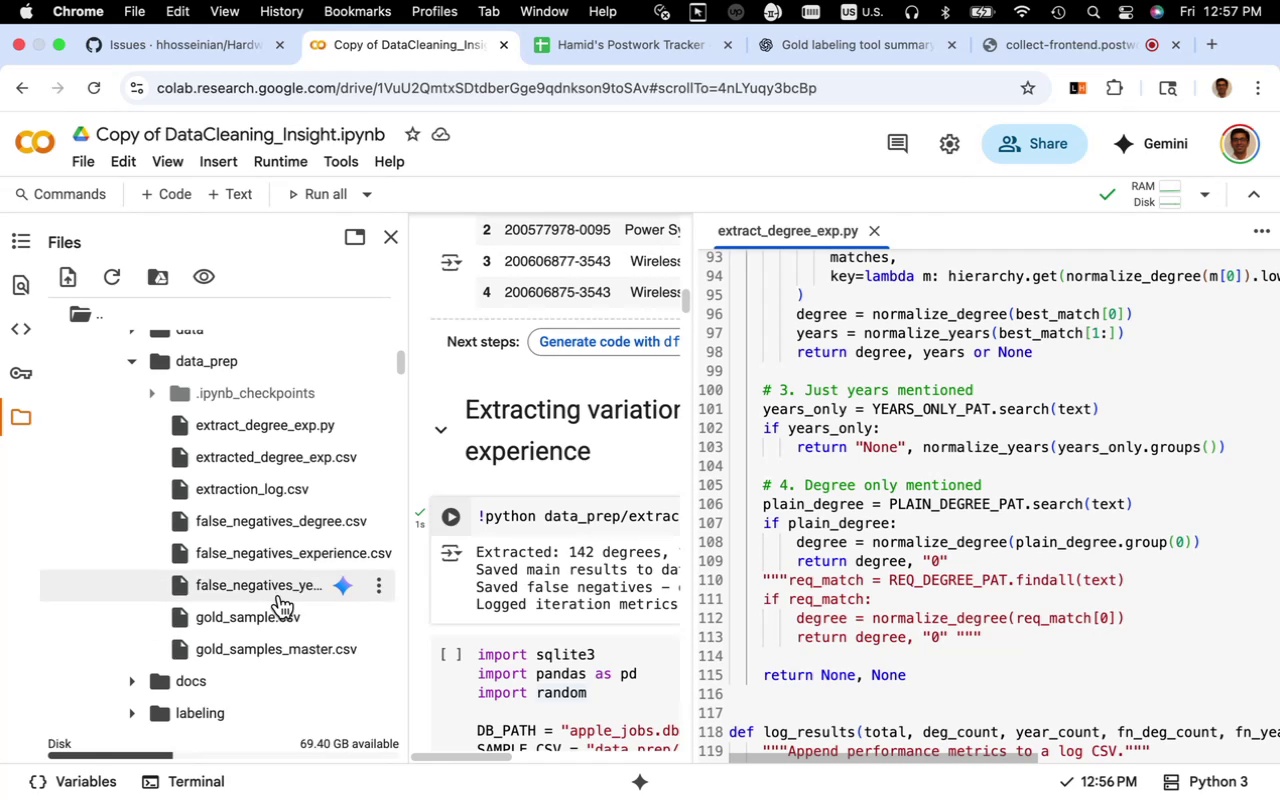 
scroll: coordinate [876, 530], scroll_direction: down, amount: 36.0
 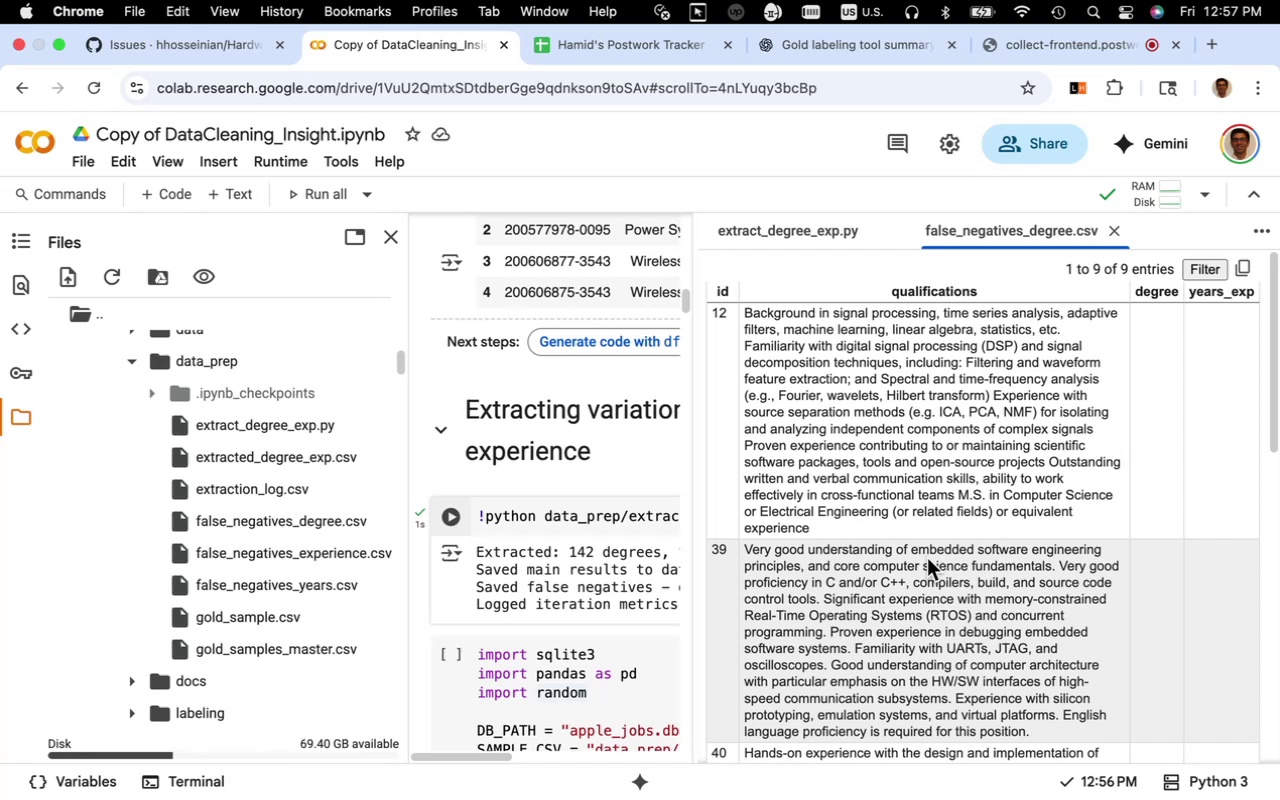 
left_click([927, 558])
 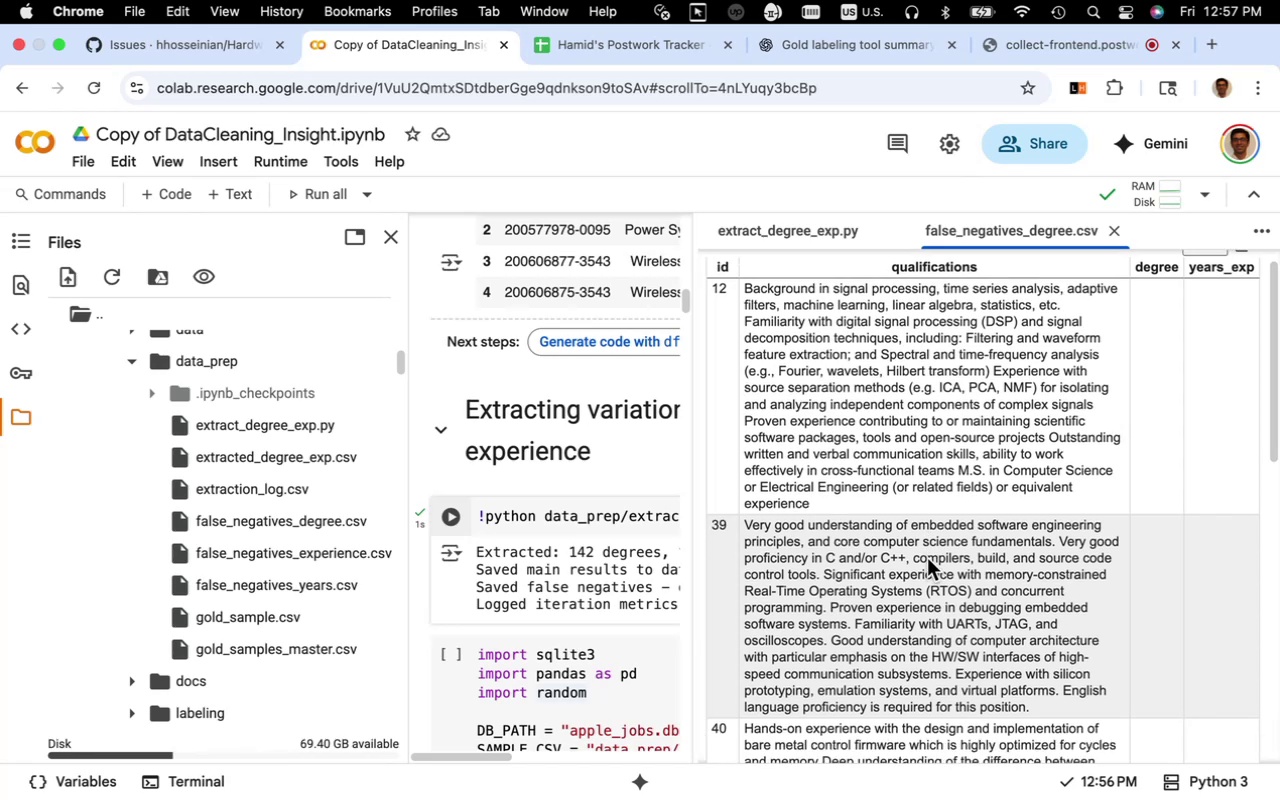 
scroll: coordinate [927, 558], scroll_direction: down, amount: 28.0
 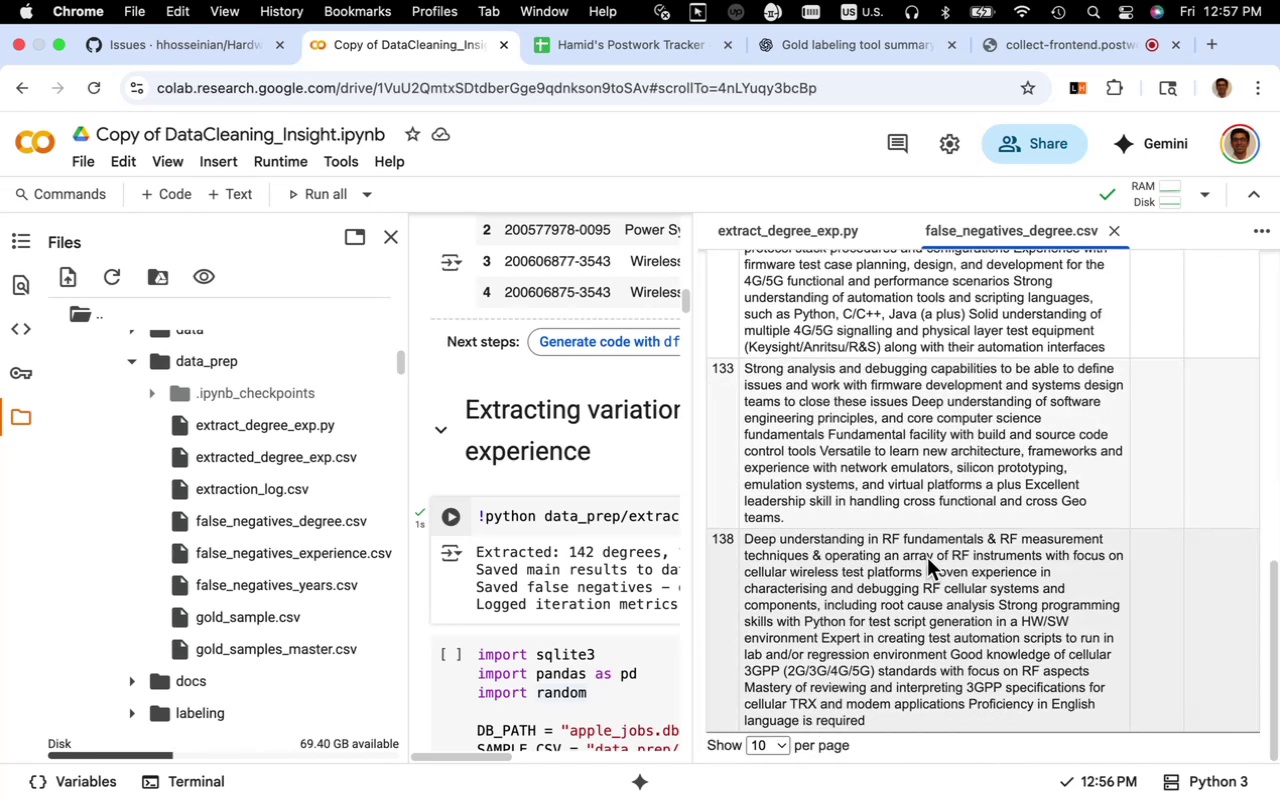 
scroll: coordinate [927, 558], scroll_direction: up, amount: 9.0
 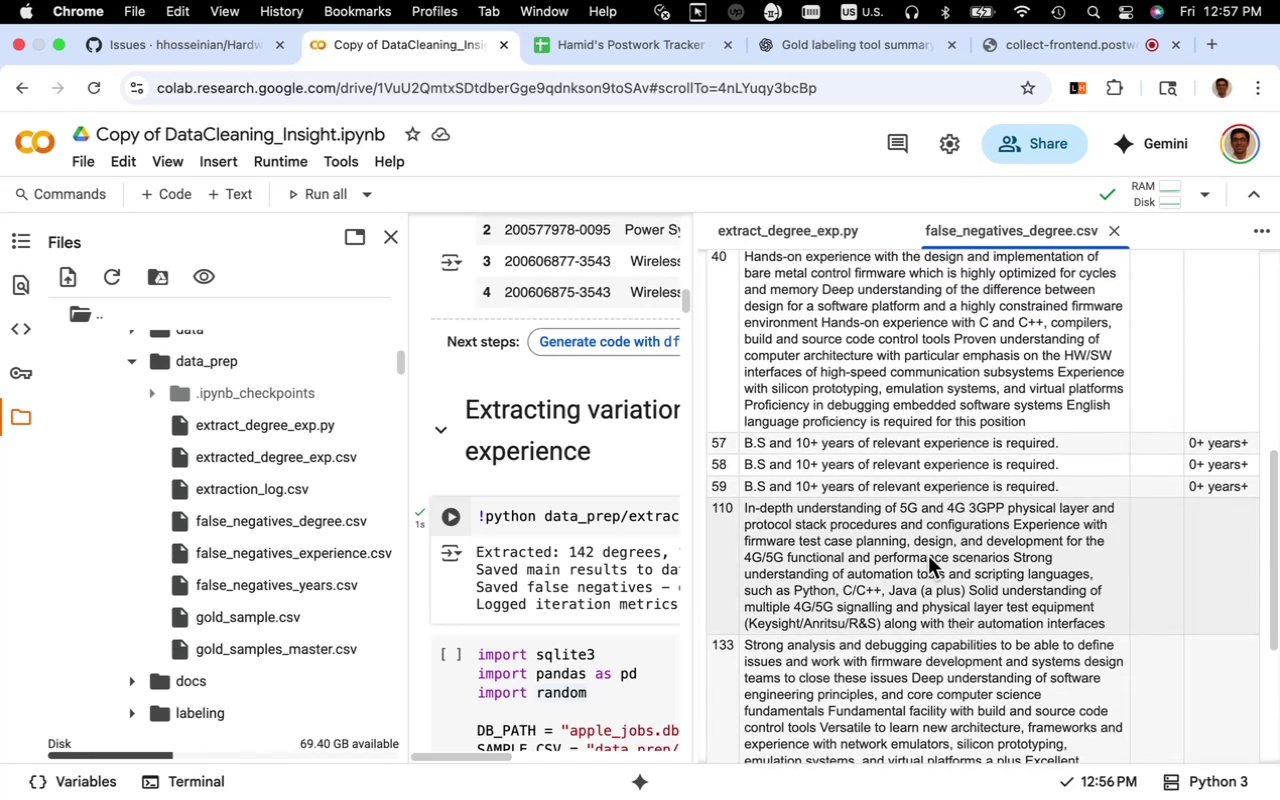 
scroll: coordinate [928, 556], scroll_direction: down, amount: 40.0
 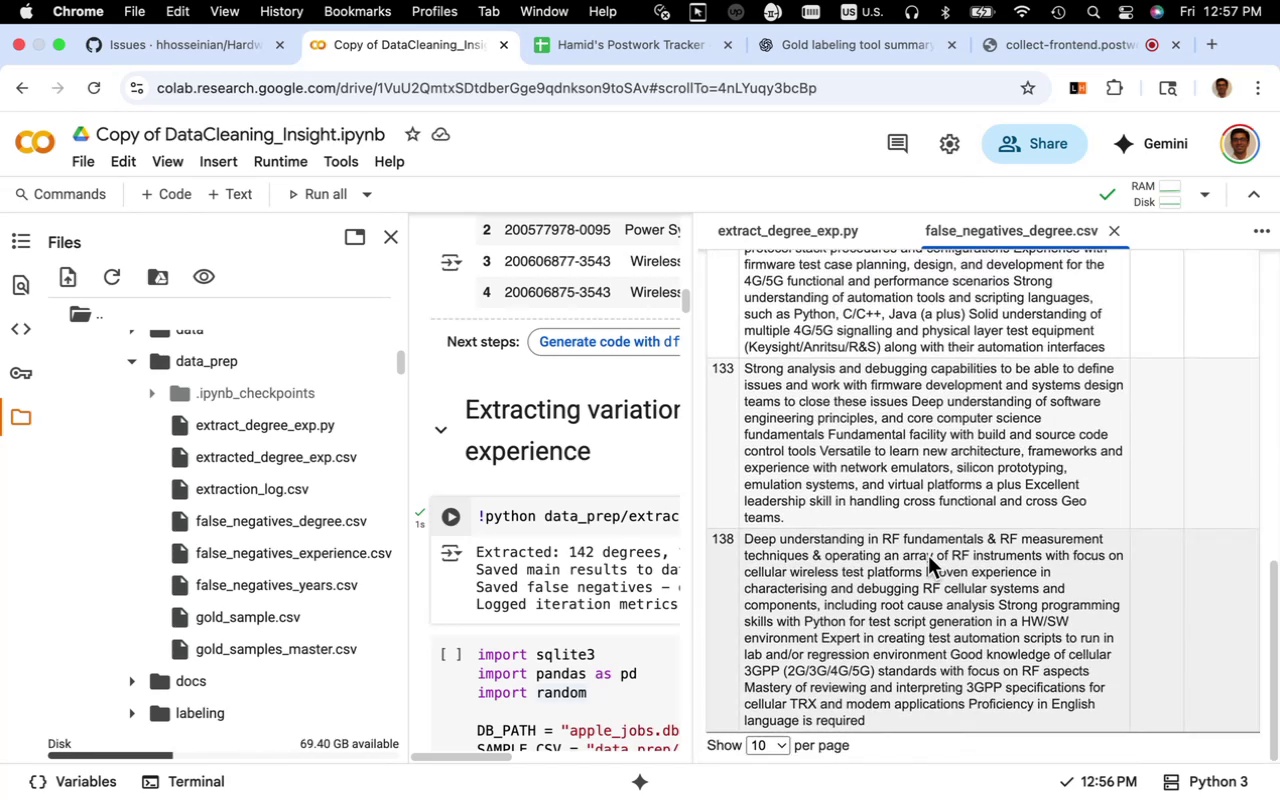 
scroll: coordinate [928, 556], scroll_direction: up, amount: 43.0
 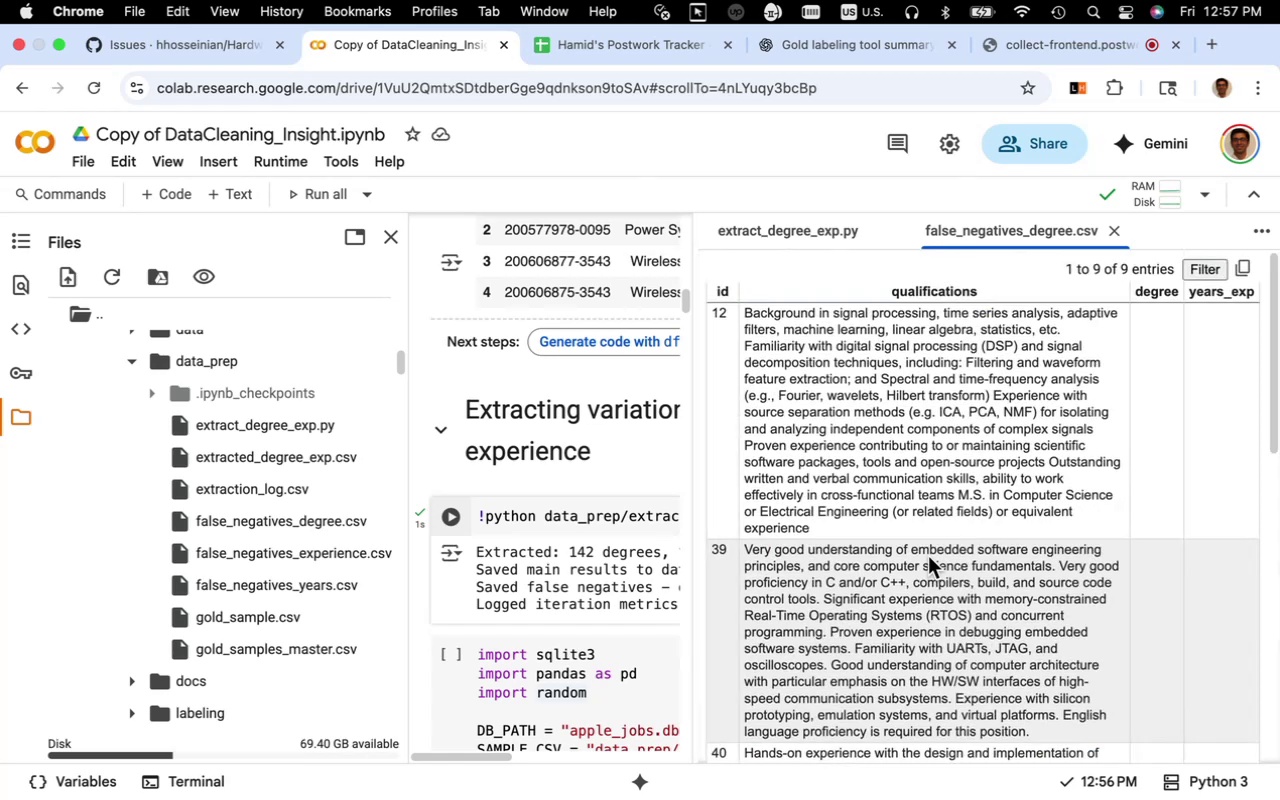 
scroll: coordinate [928, 556], scroll_direction: down, amount: 21.0
 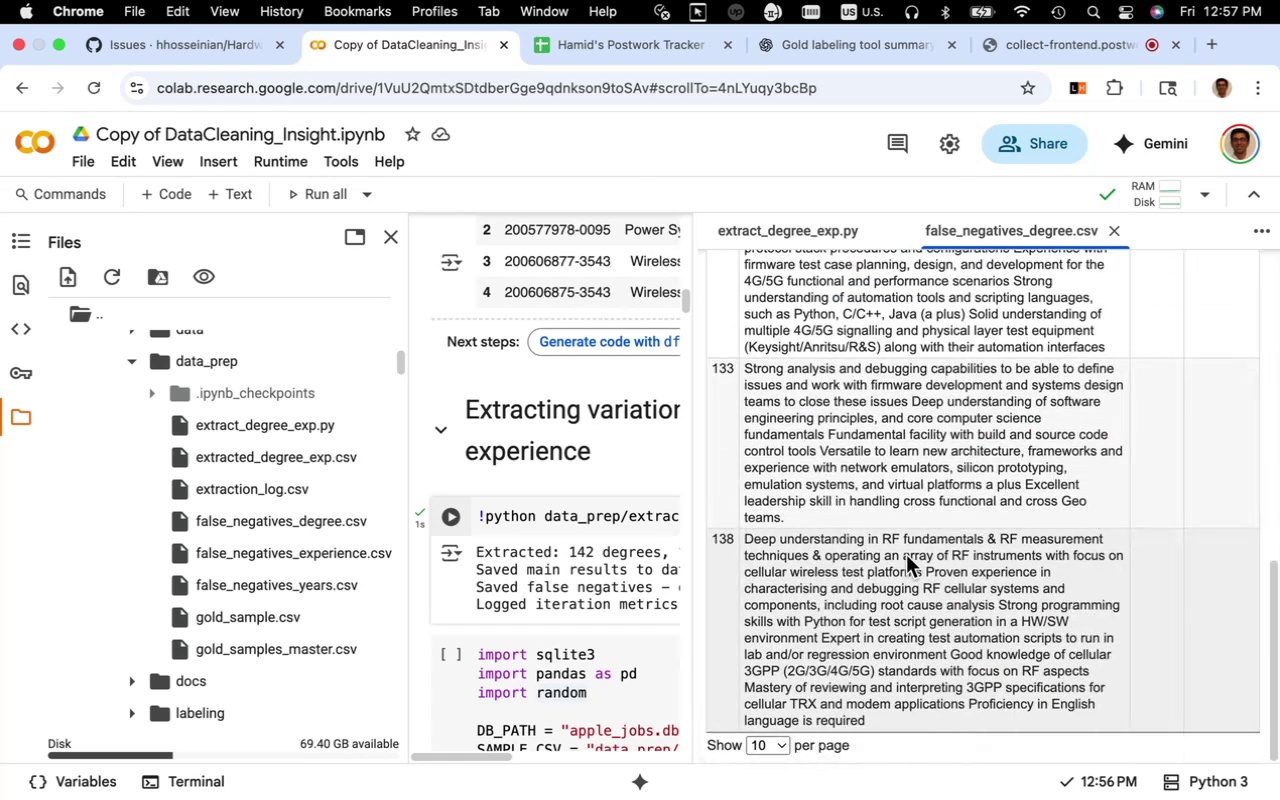 
wait(5.55)
 